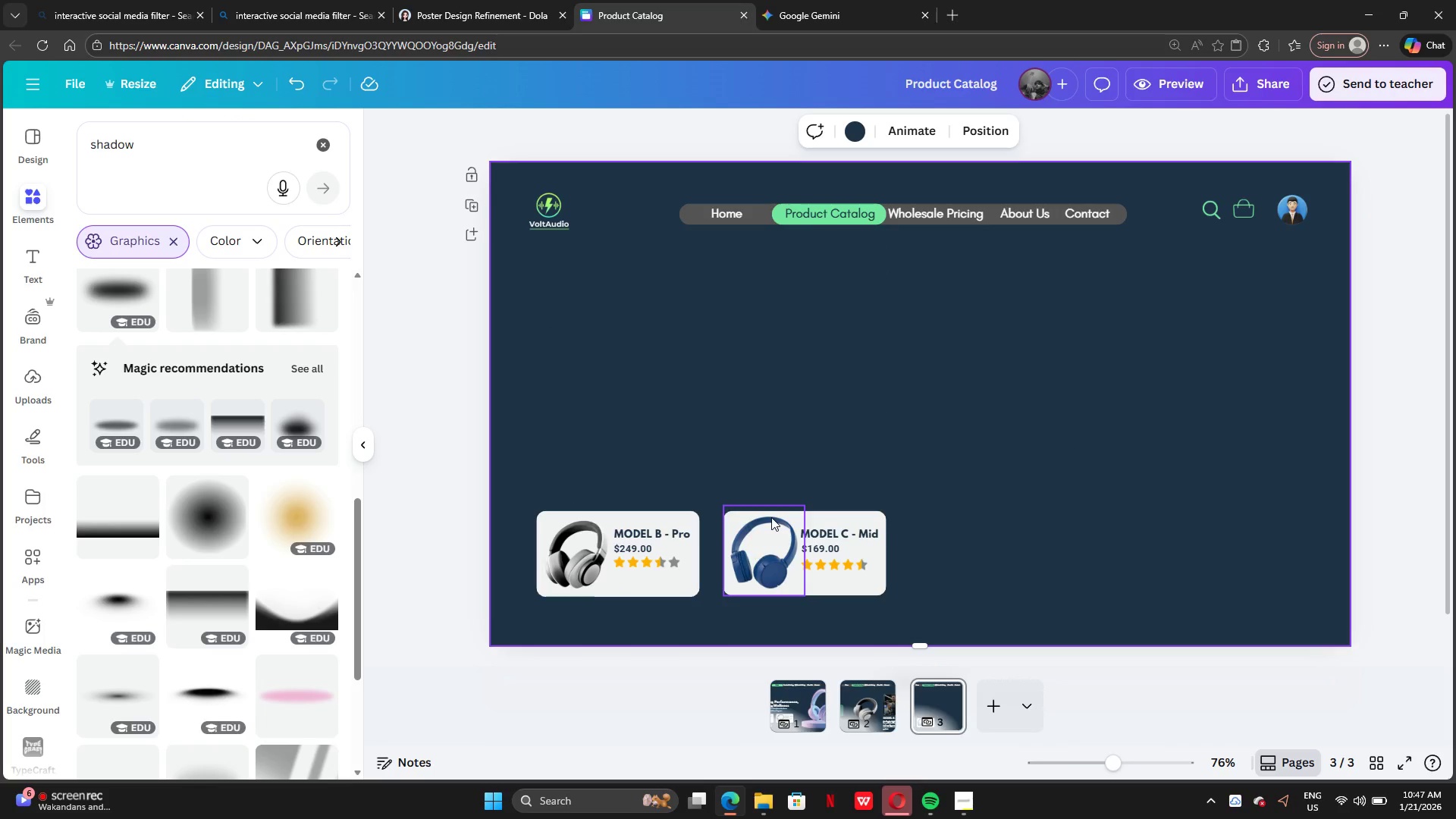 
left_click([751, 490])
 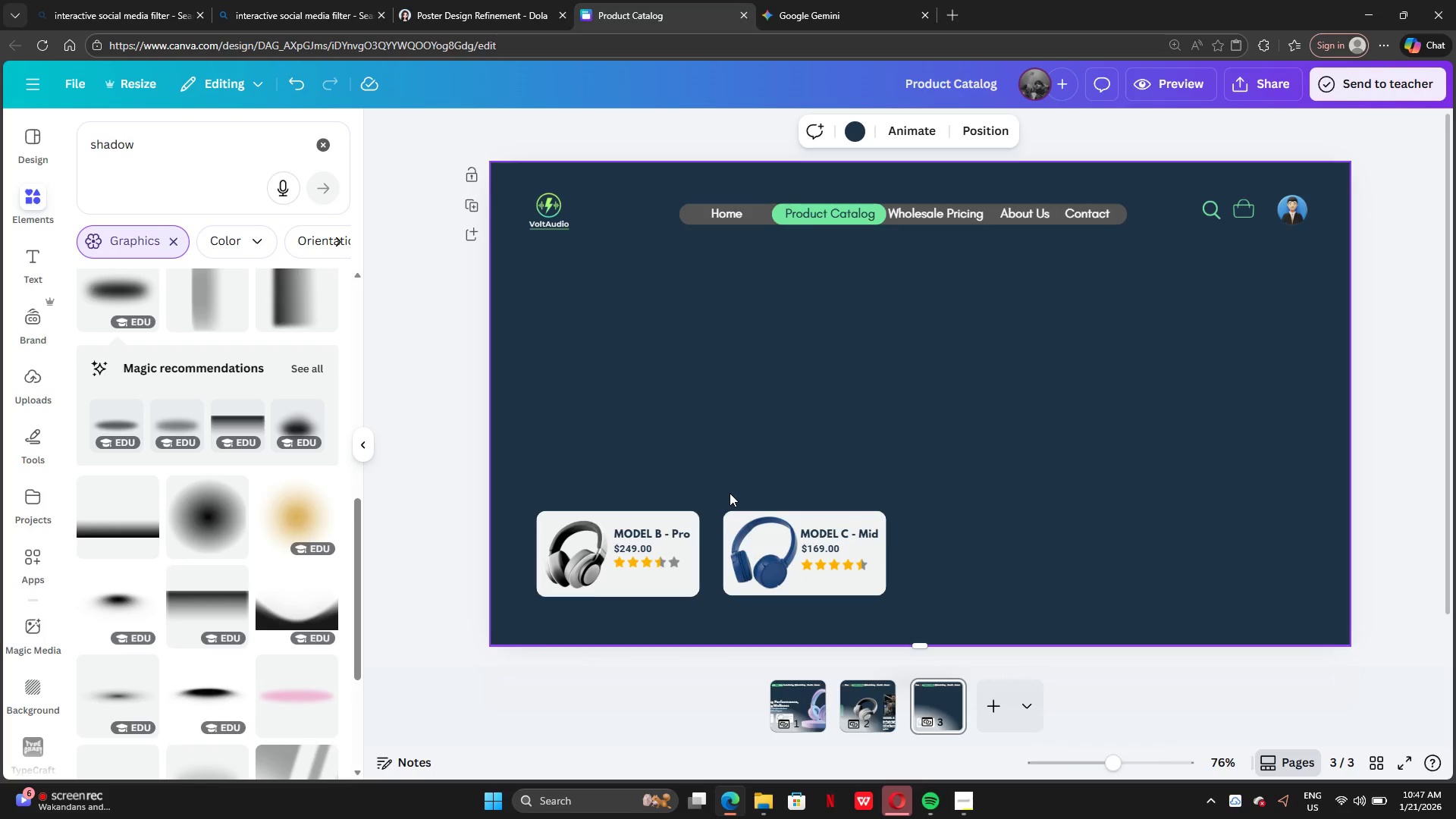 
left_click_drag(start_coordinate=[730, 493], to_coordinate=[871, 594])
 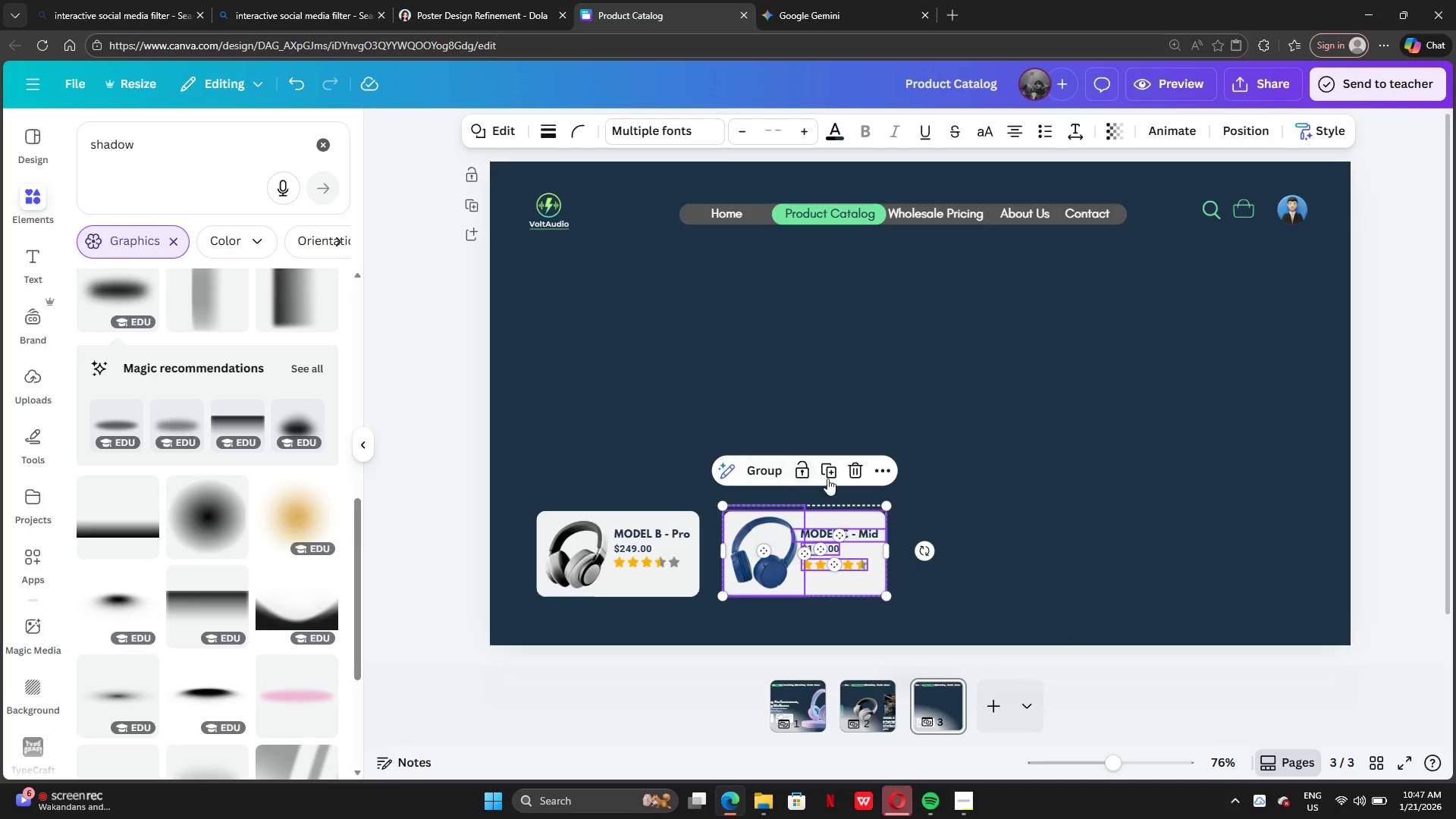 
left_click([839, 471])
 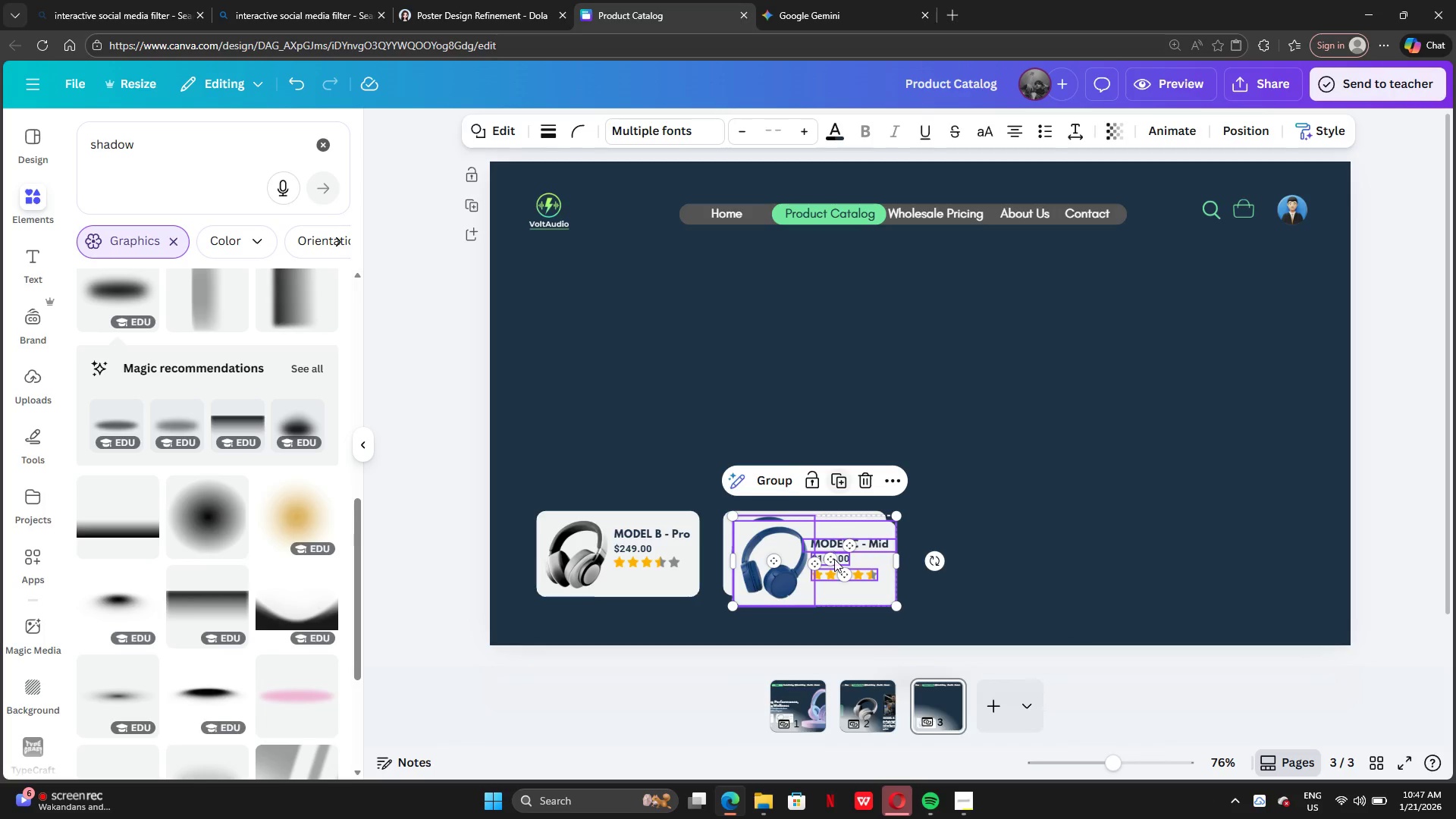 
left_click_drag(start_coordinate=[834, 562], to_coordinate=[1009, 544])
 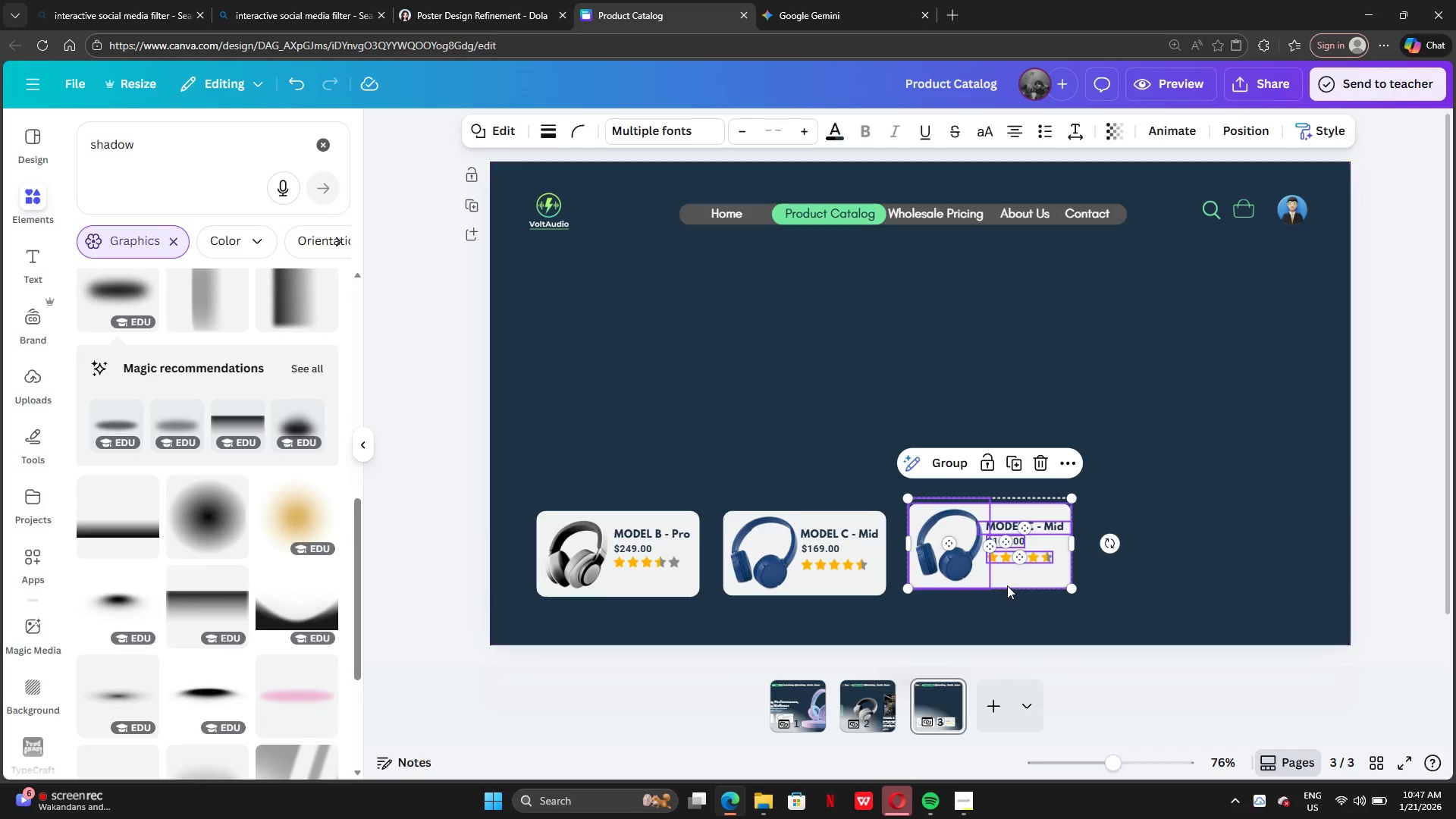 
left_click_drag(start_coordinate=[1009, 579], to_coordinate=[1021, 587])
 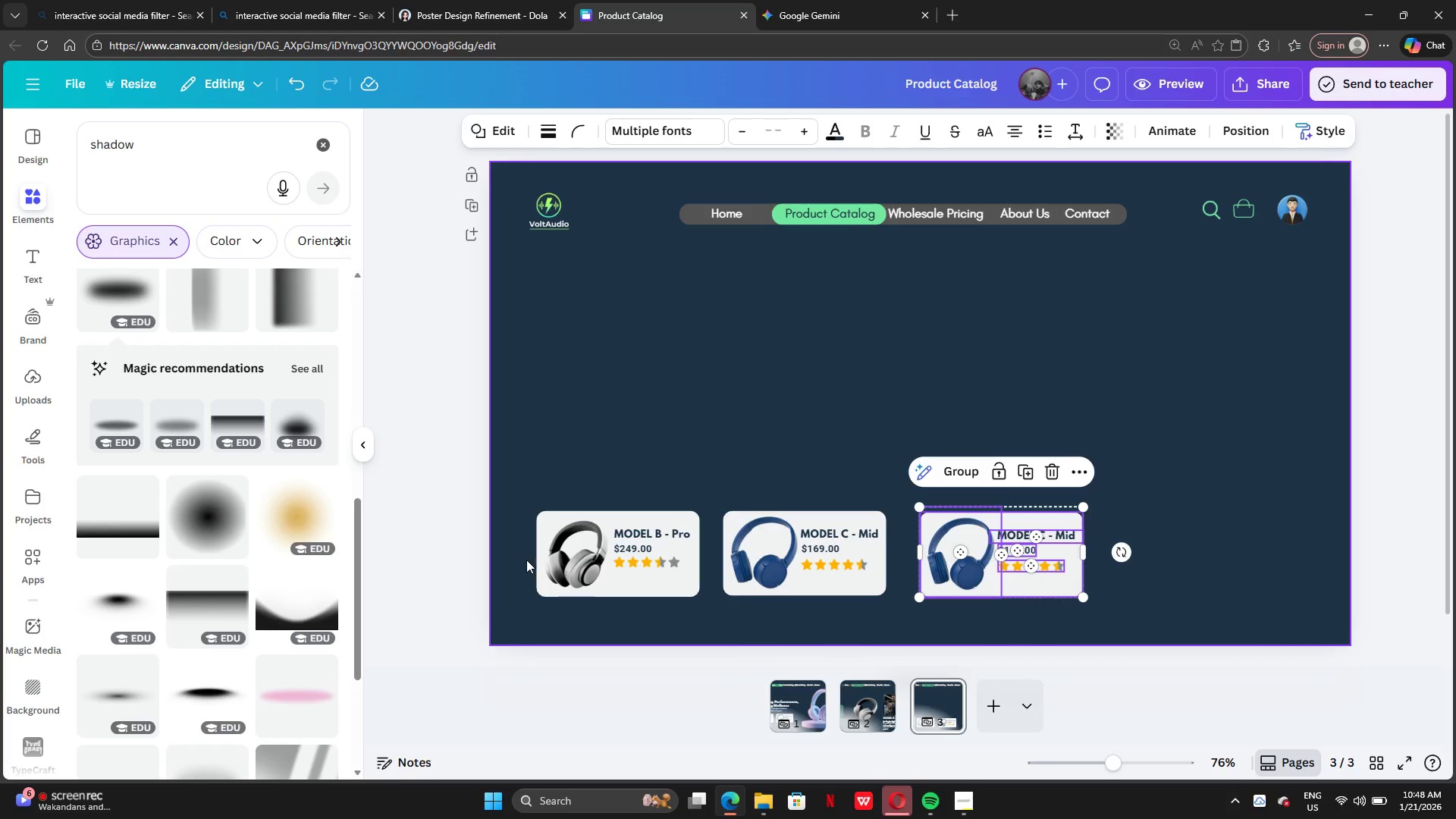 
left_click([509, 554])
 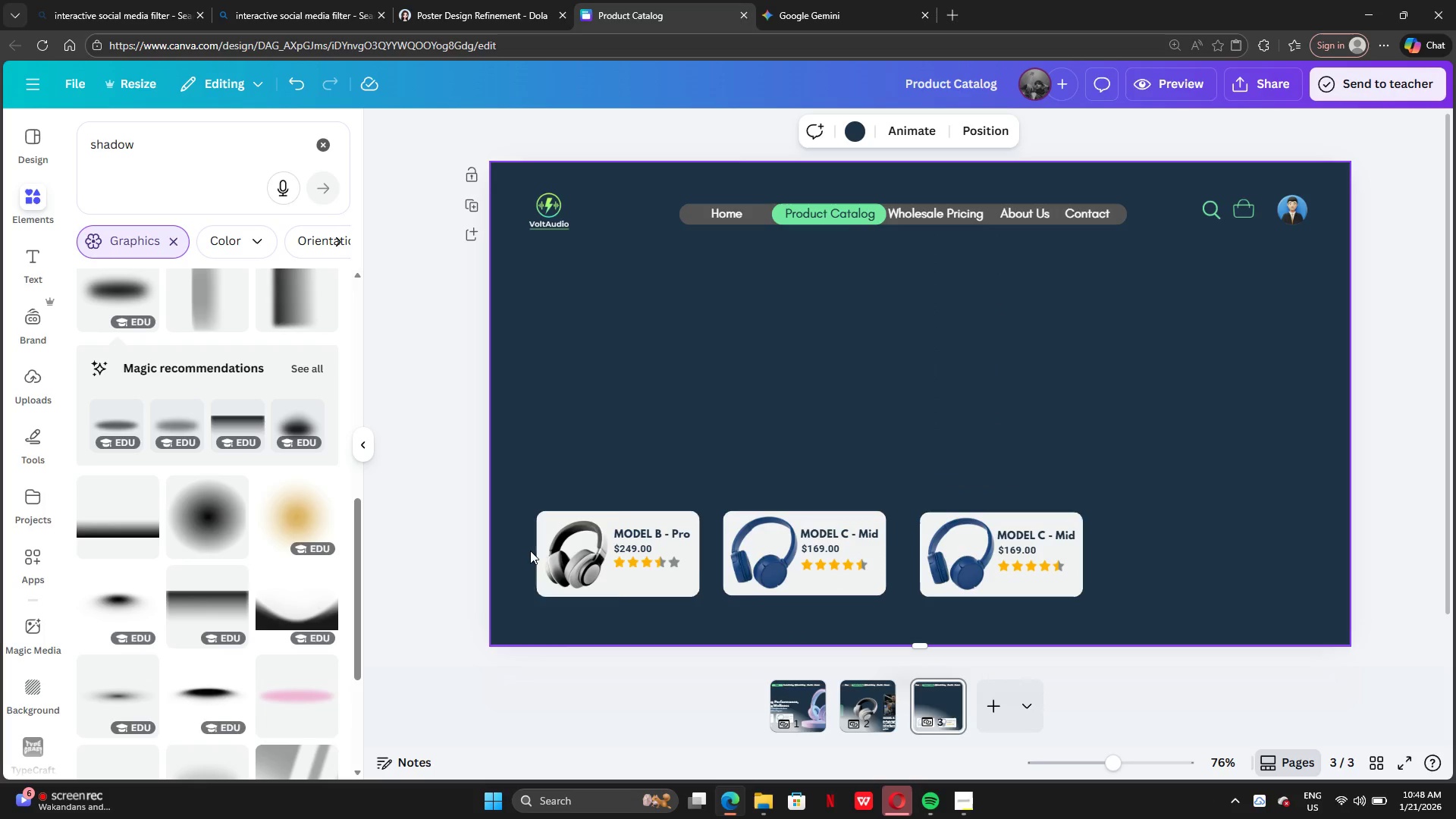 
left_click_drag(start_coordinate=[509, 551], to_coordinate=[1049, 594])
 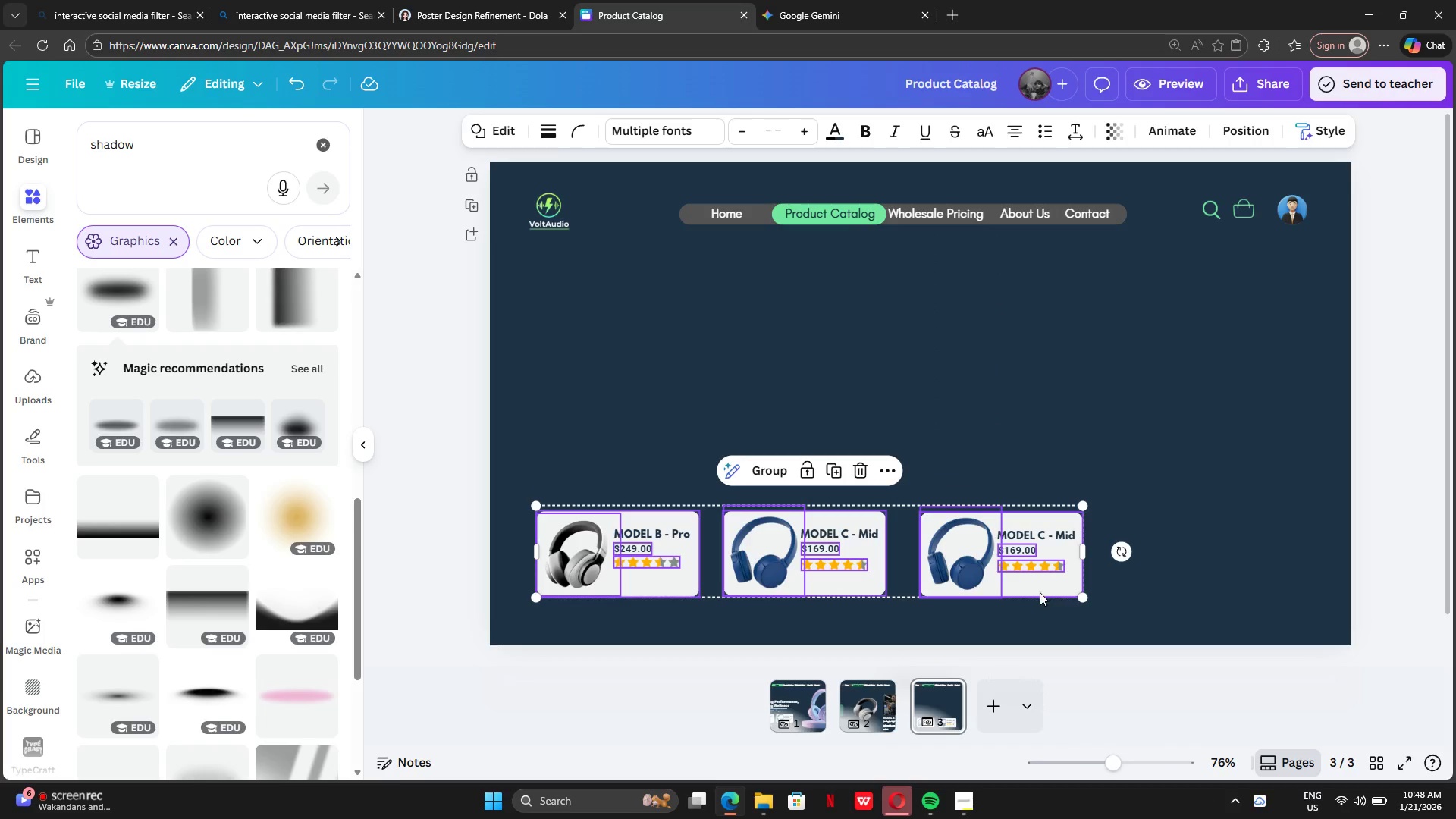 
left_click_drag(start_coordinate=[1040, 592], to_coordinate=[1138, 605])
 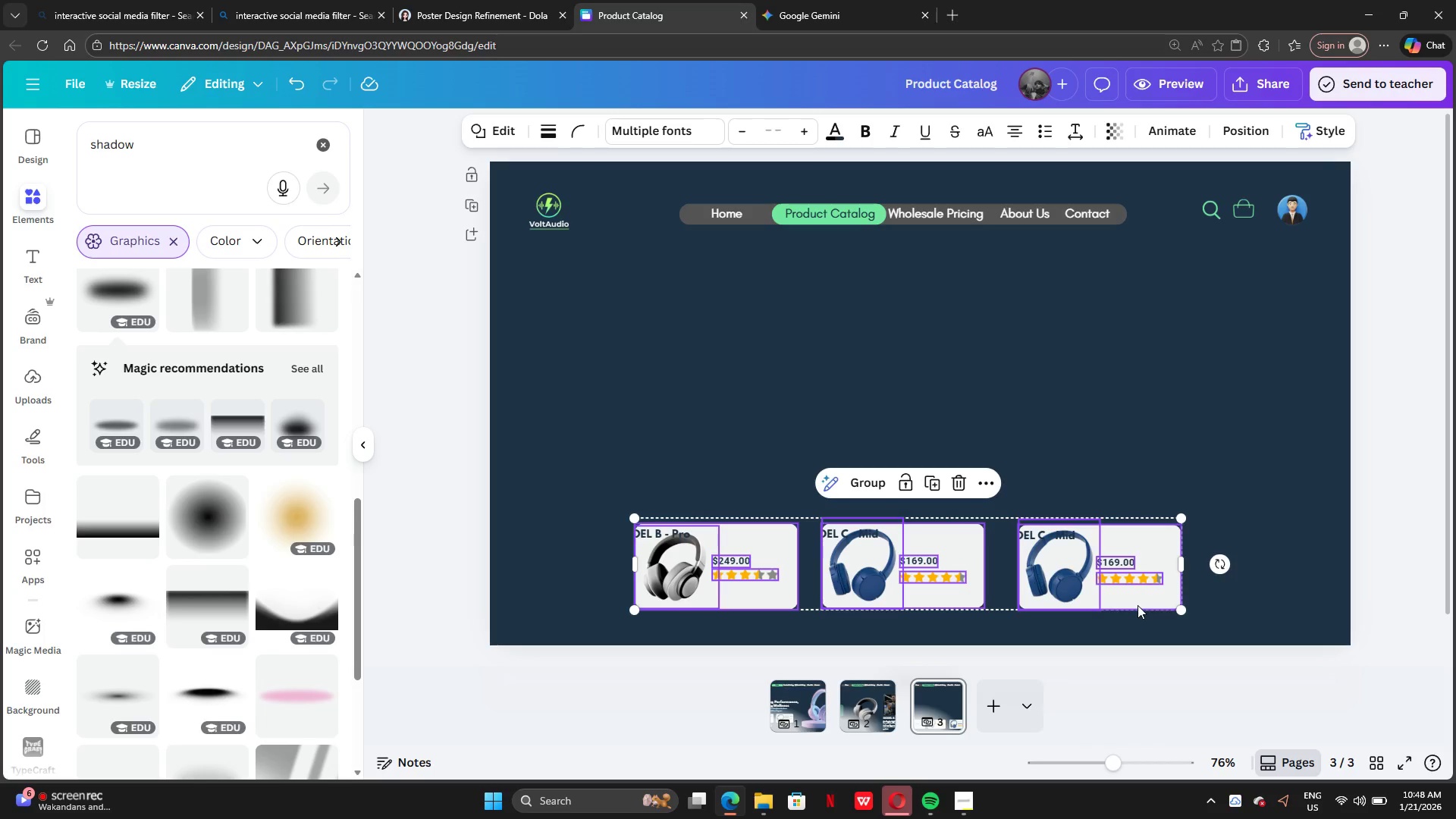 
key(Control+Z)
 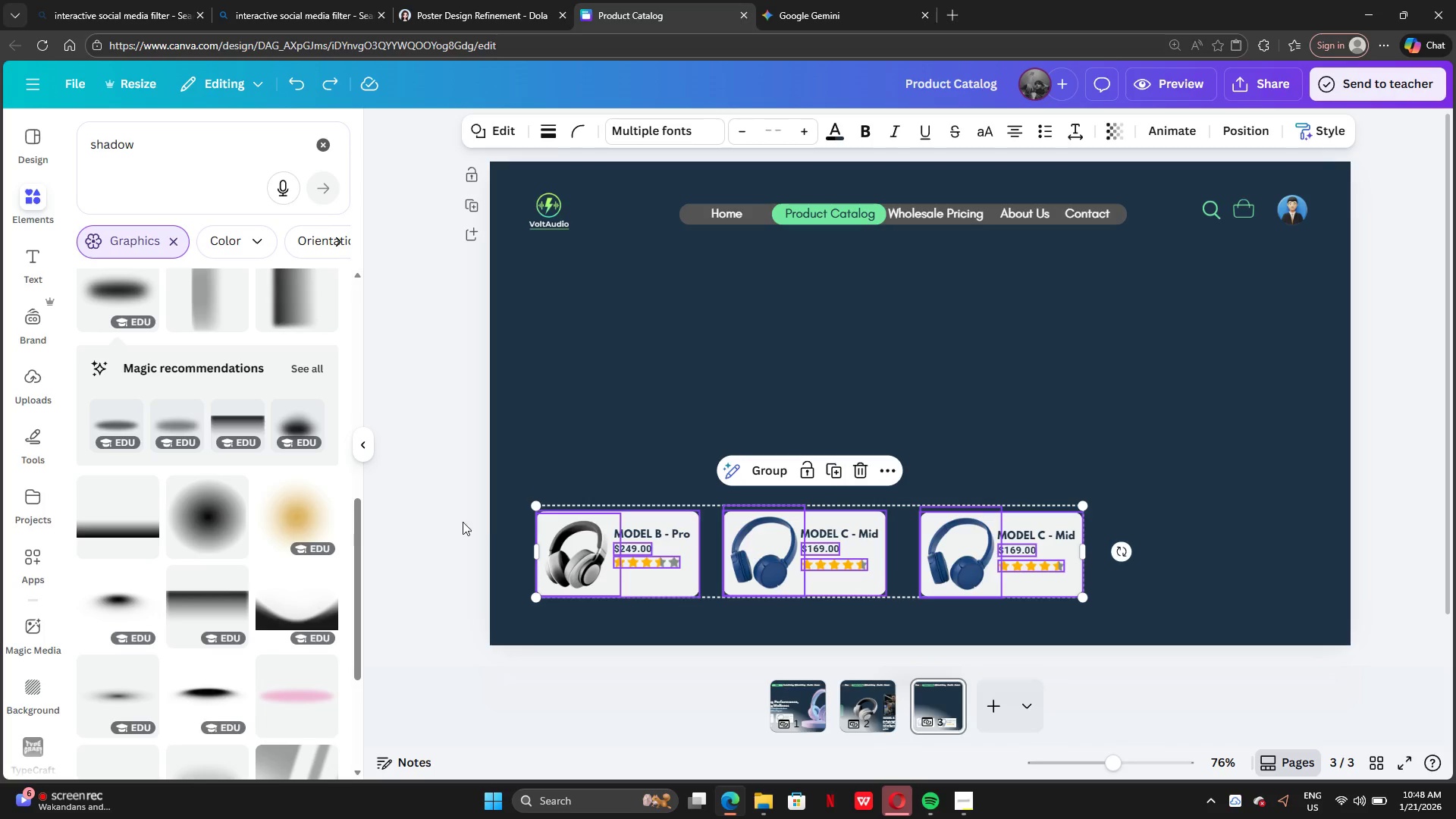 
left_click([480, 522])
 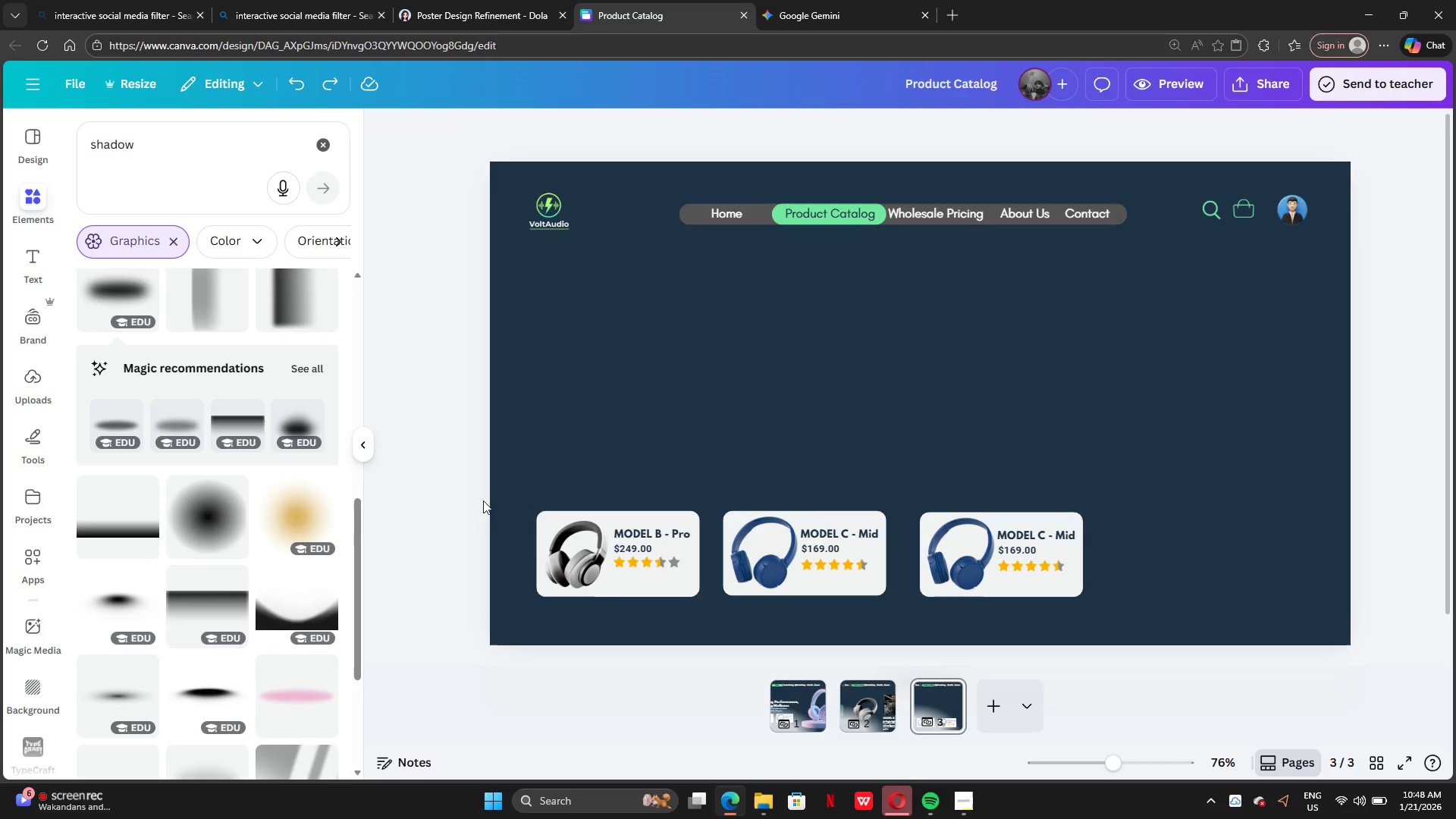 
left_click_drag(start_coordinate=[483, 500], to_coordinate=[1179, 623])
 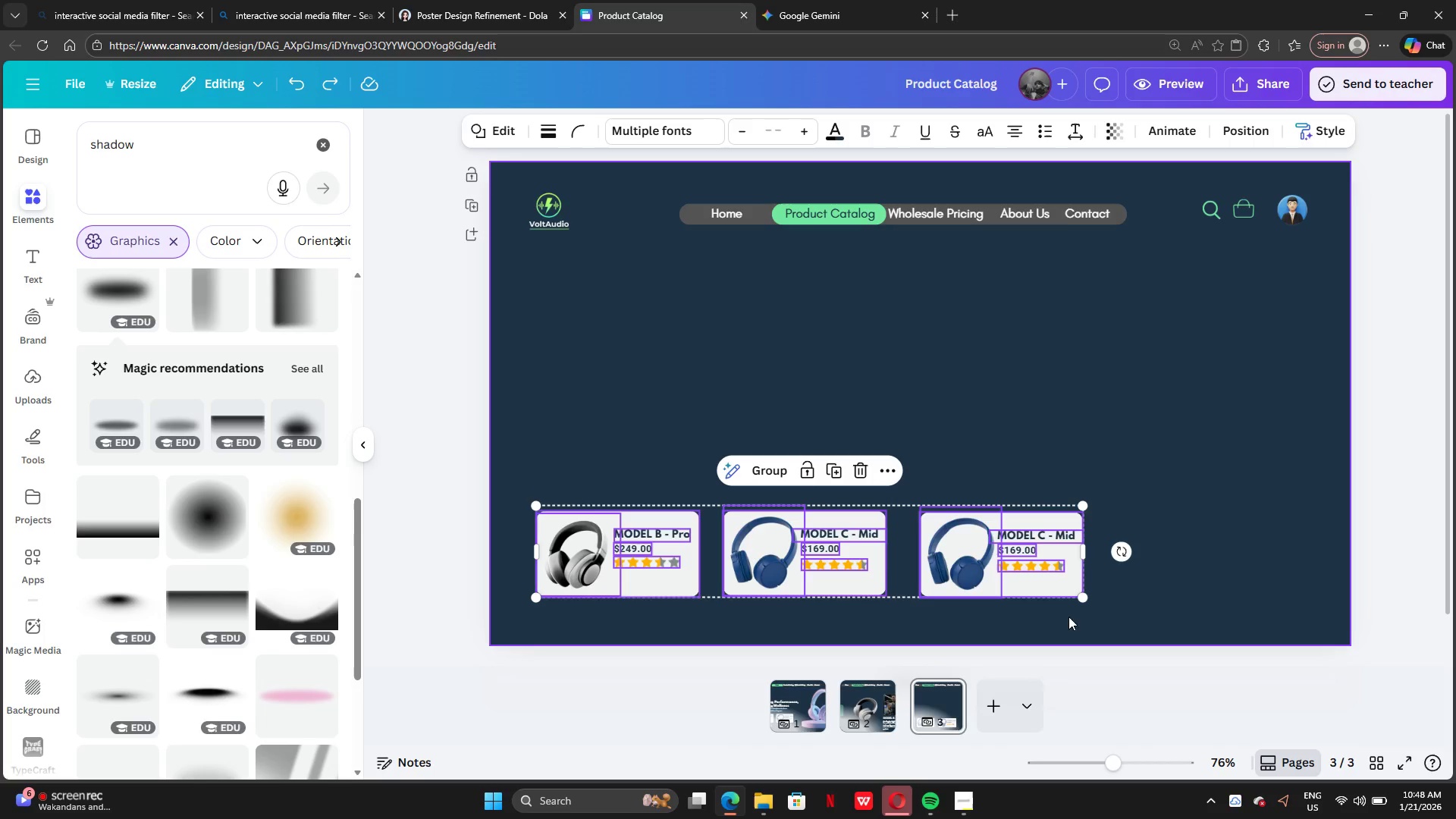 
left_click_drag(start_coordinate=[1068, 617], to_coordinate=[1121, 617])
 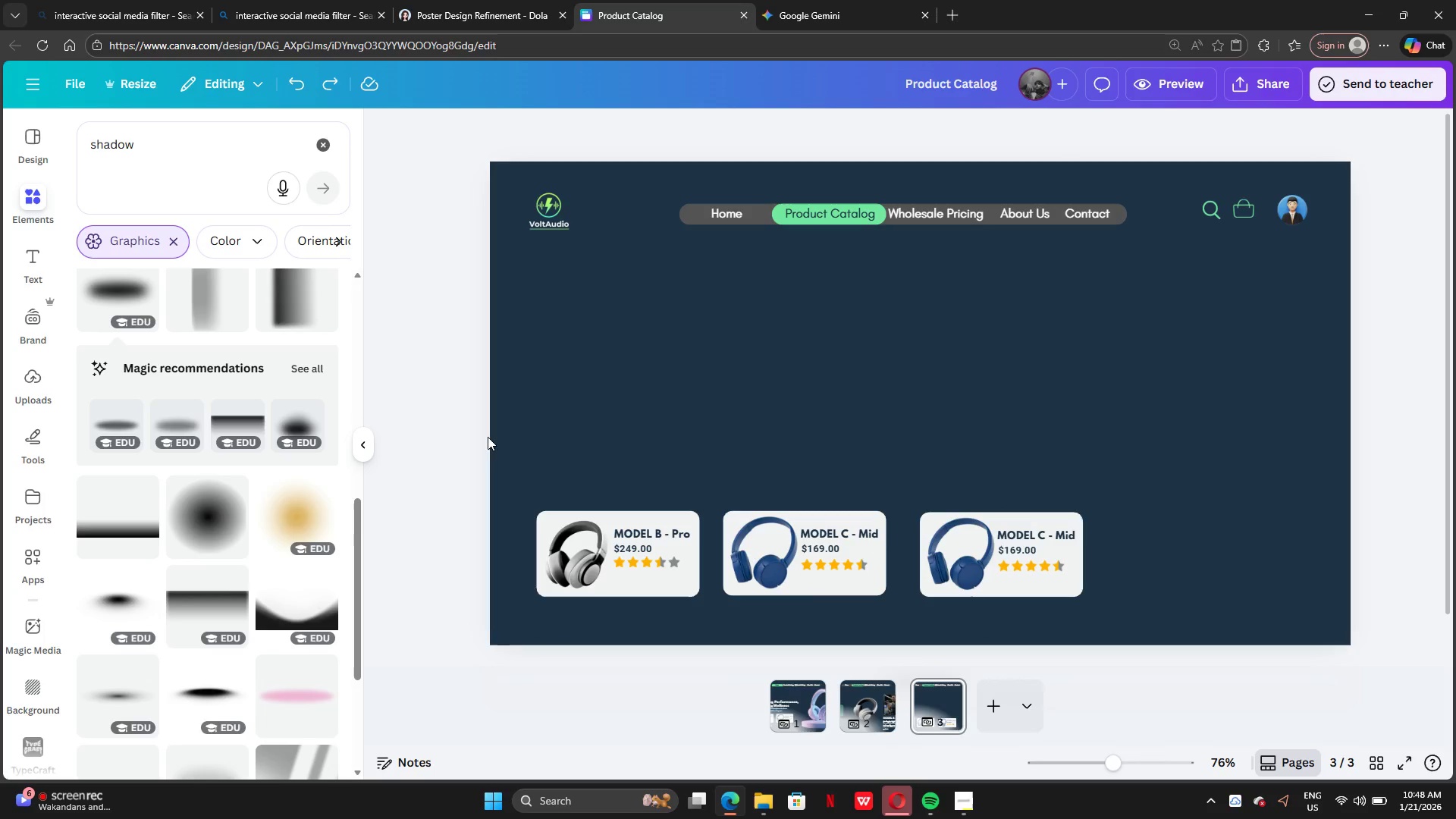 
left_click_drag(start_coordinate=[503, 455], to_coordinate=[1197, 663])
 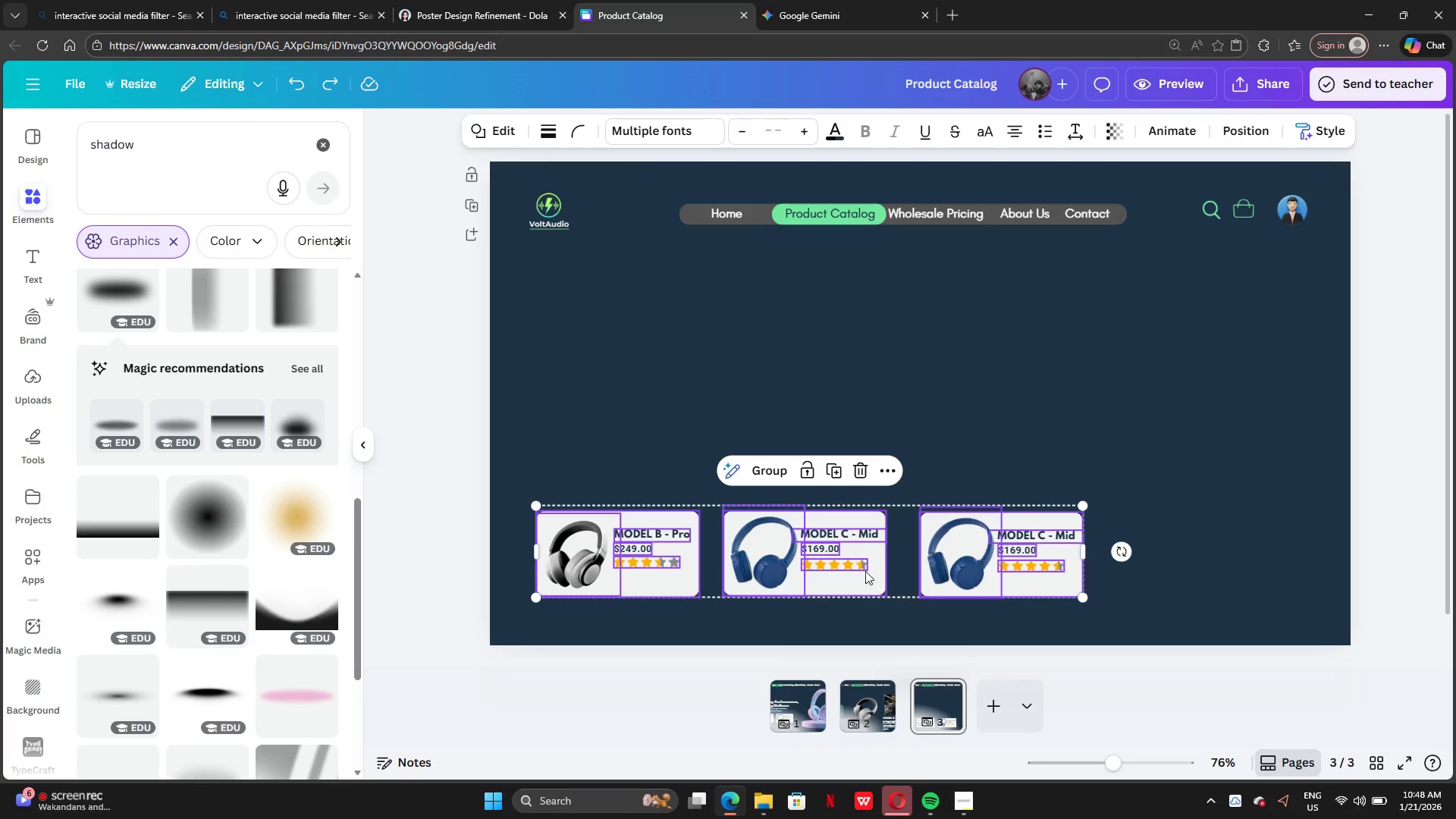 
left_click_drag(start_coordinate=[865, 570], to_coordinate=[980, 585])
 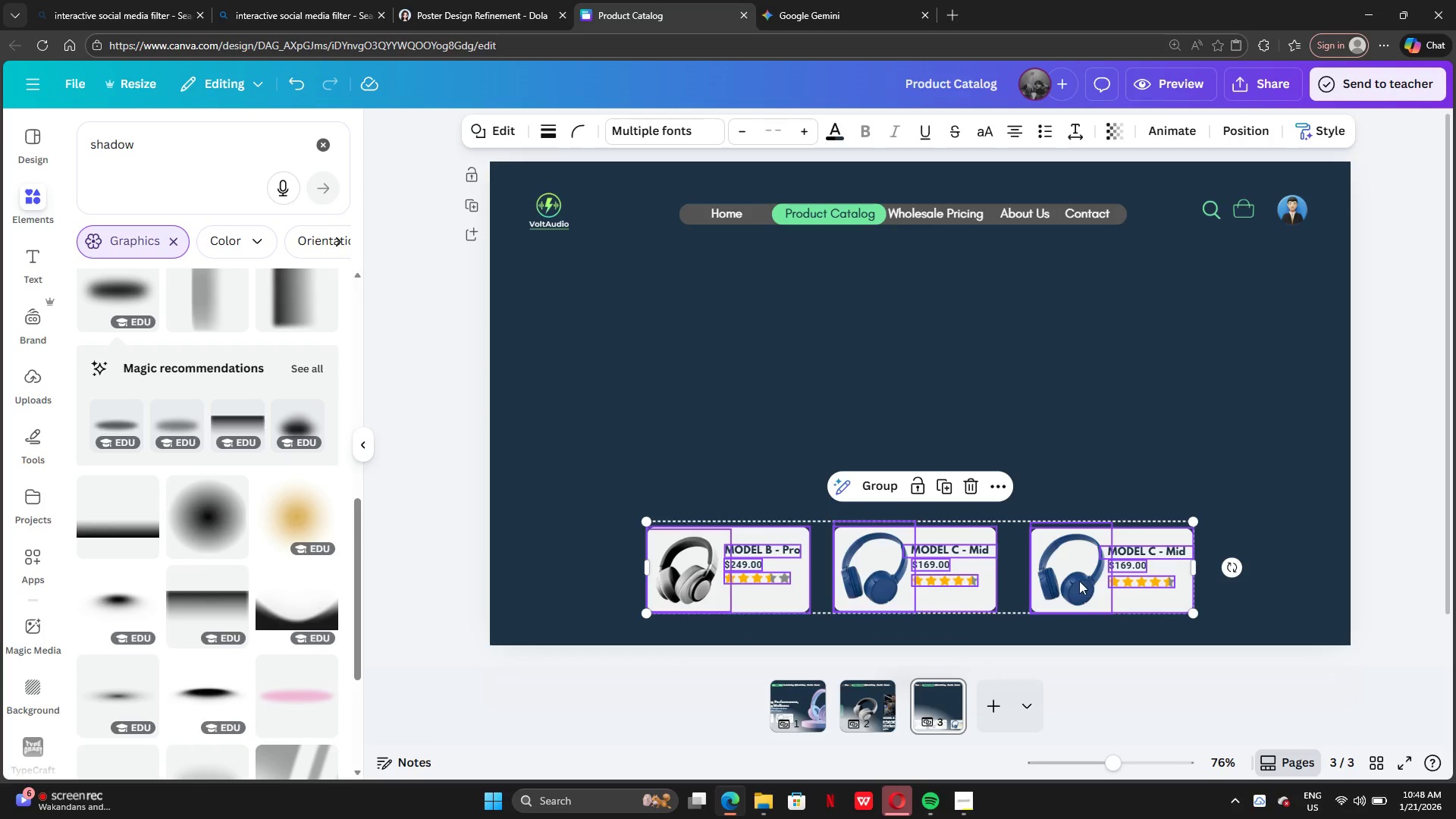 
left_click([1078, 581])
 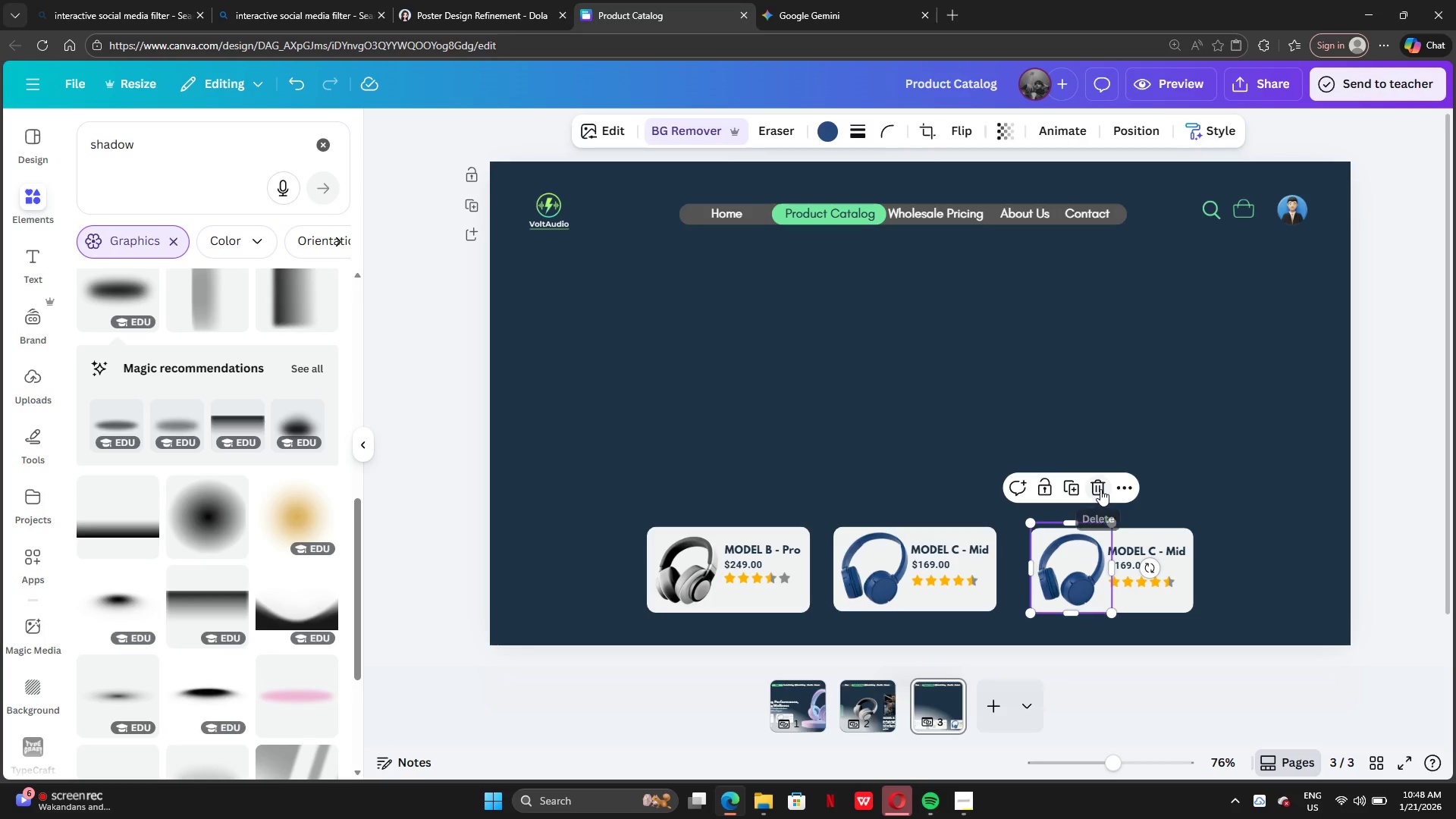 
left_click([1100, 489])
 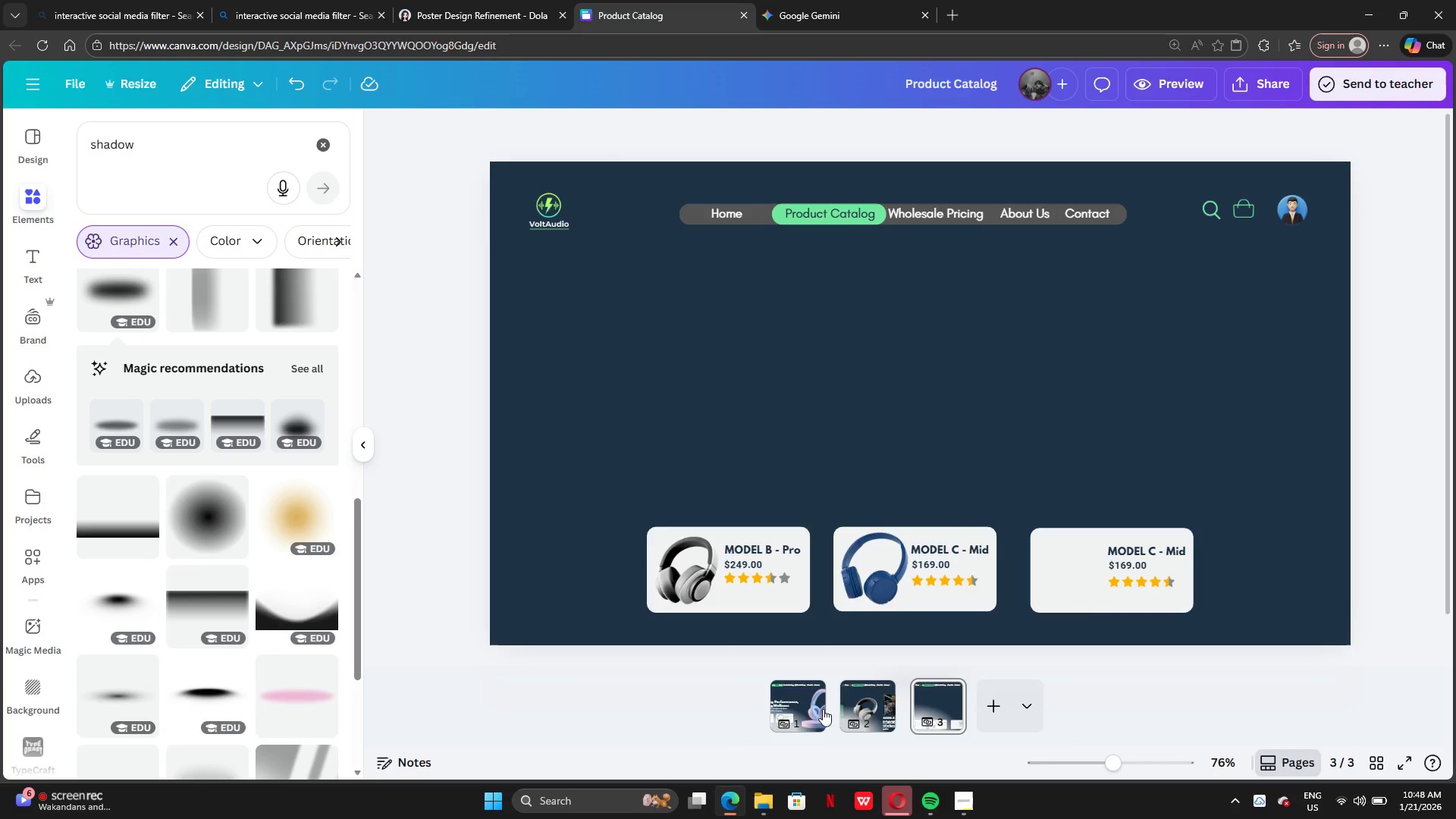 
left_click([811, 708])
 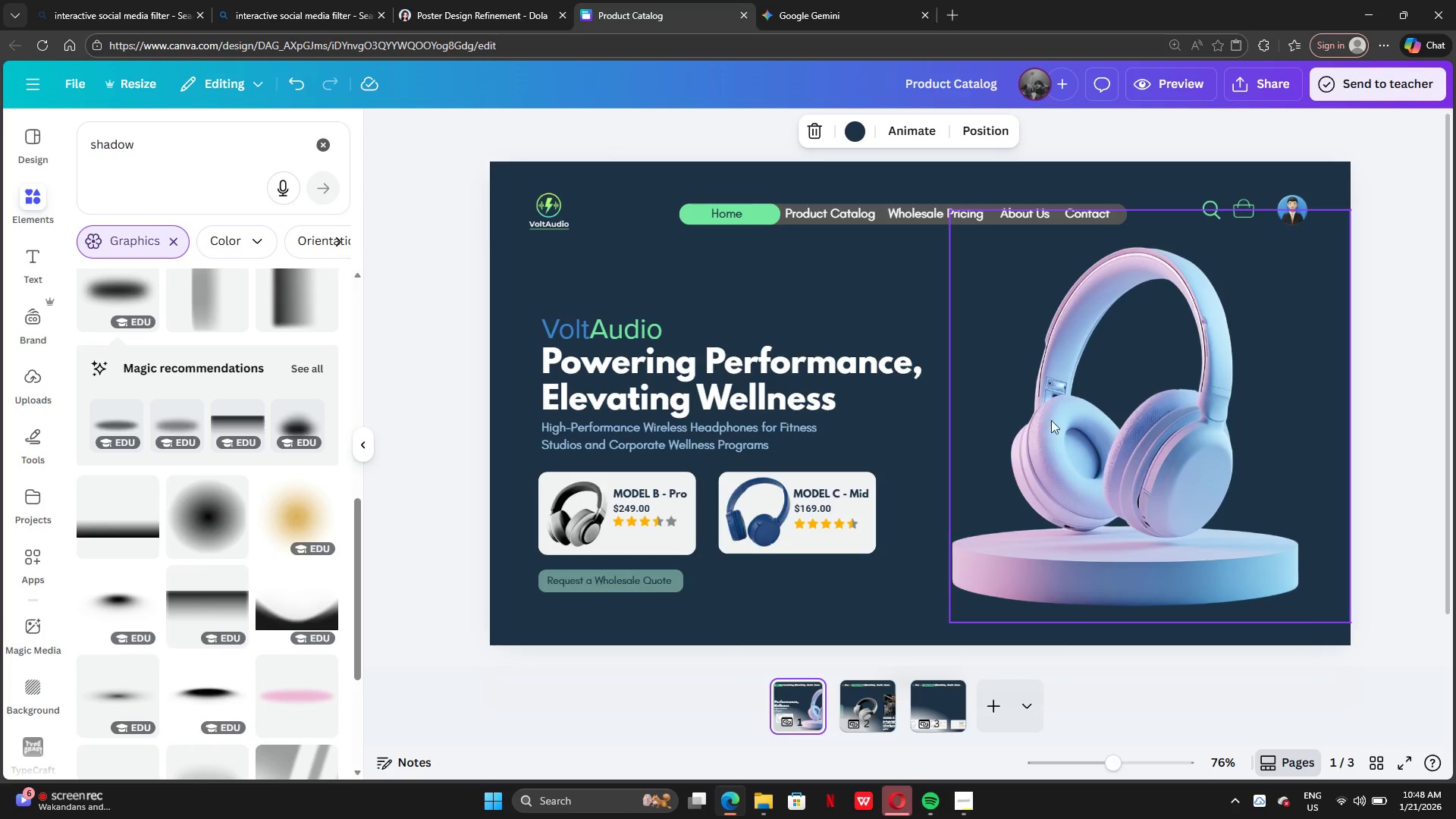 
left_click([1097, 414])
 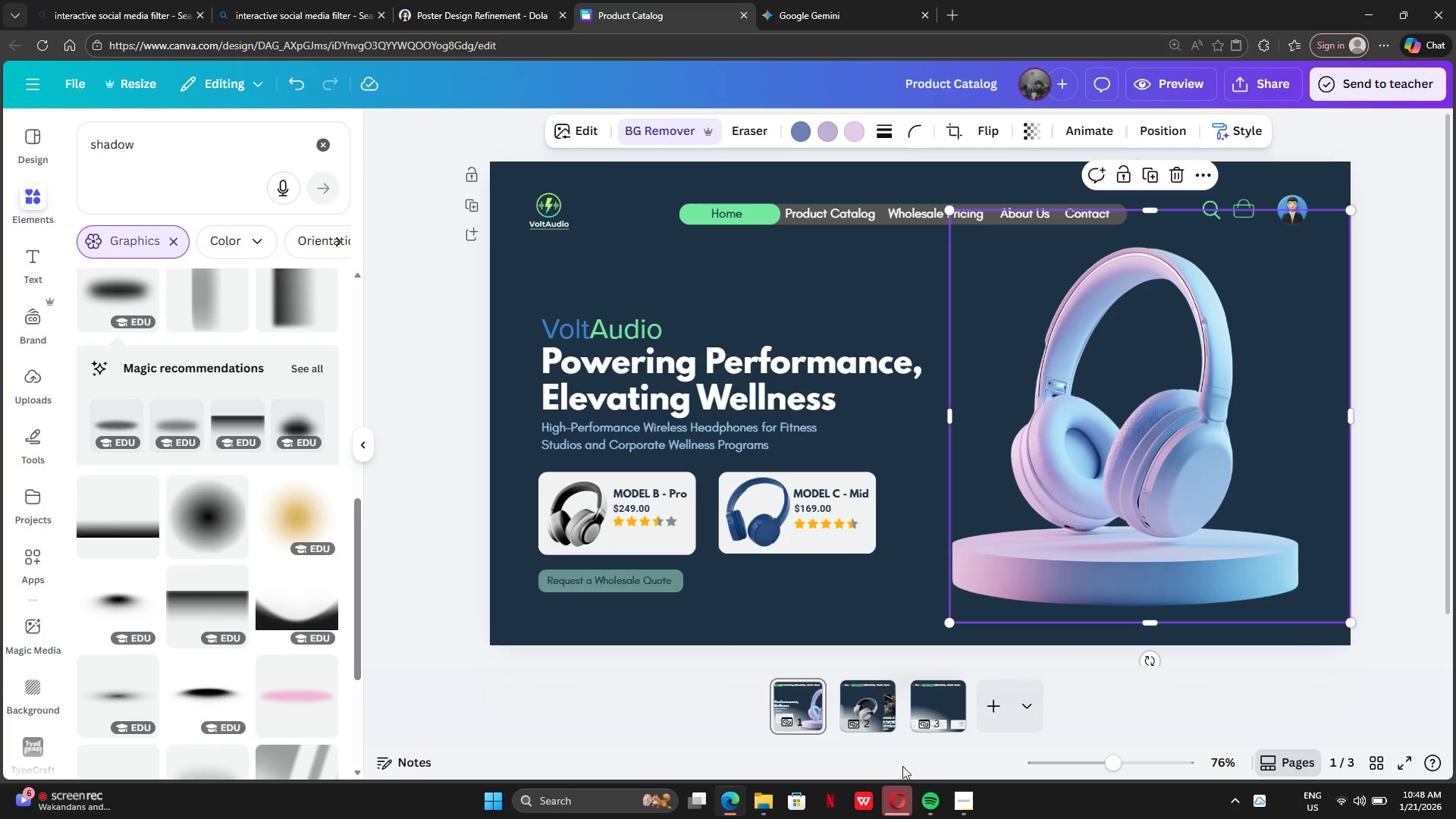 
left_click([867, 719])
 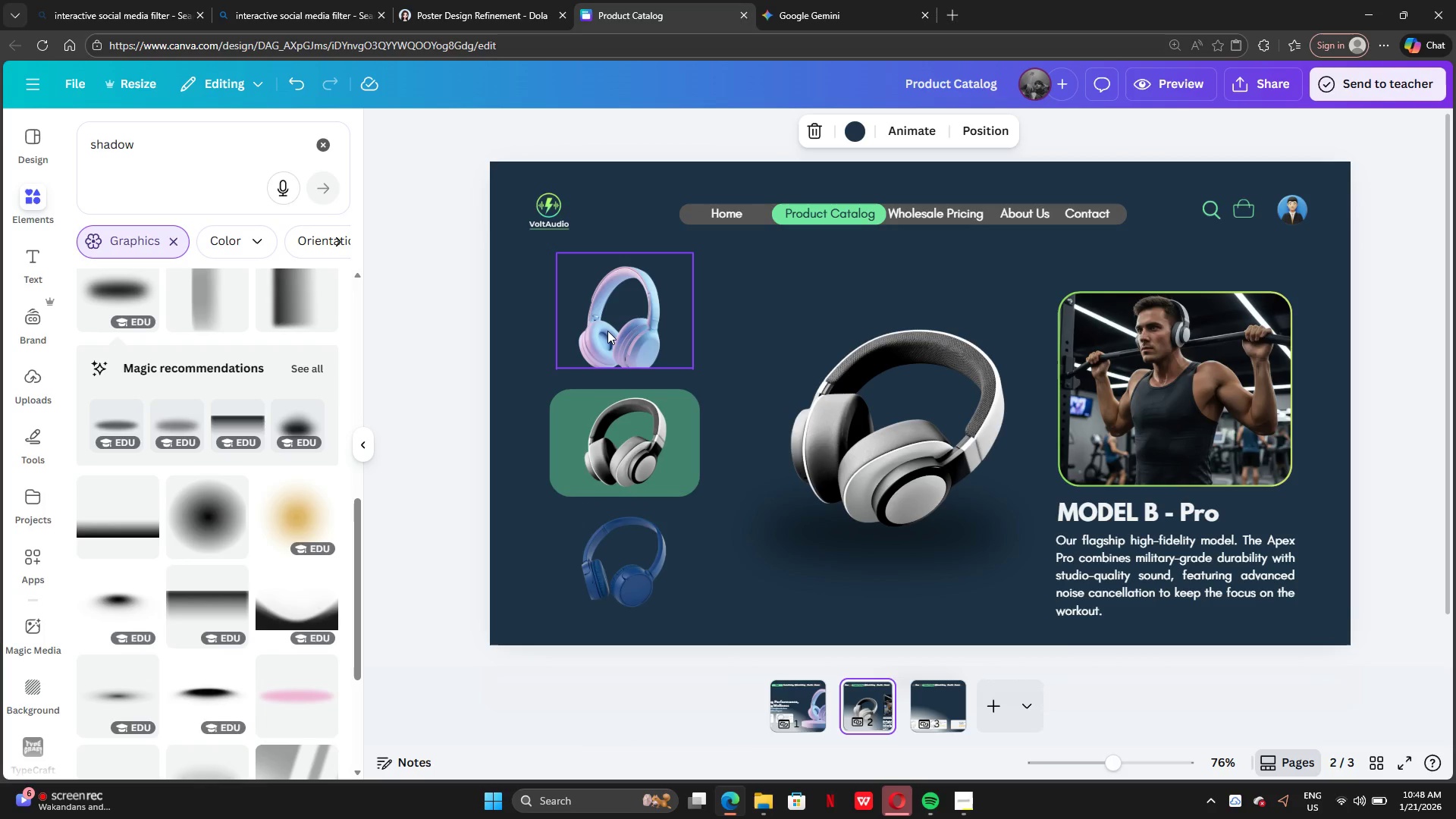 
left_click([607, 329])
 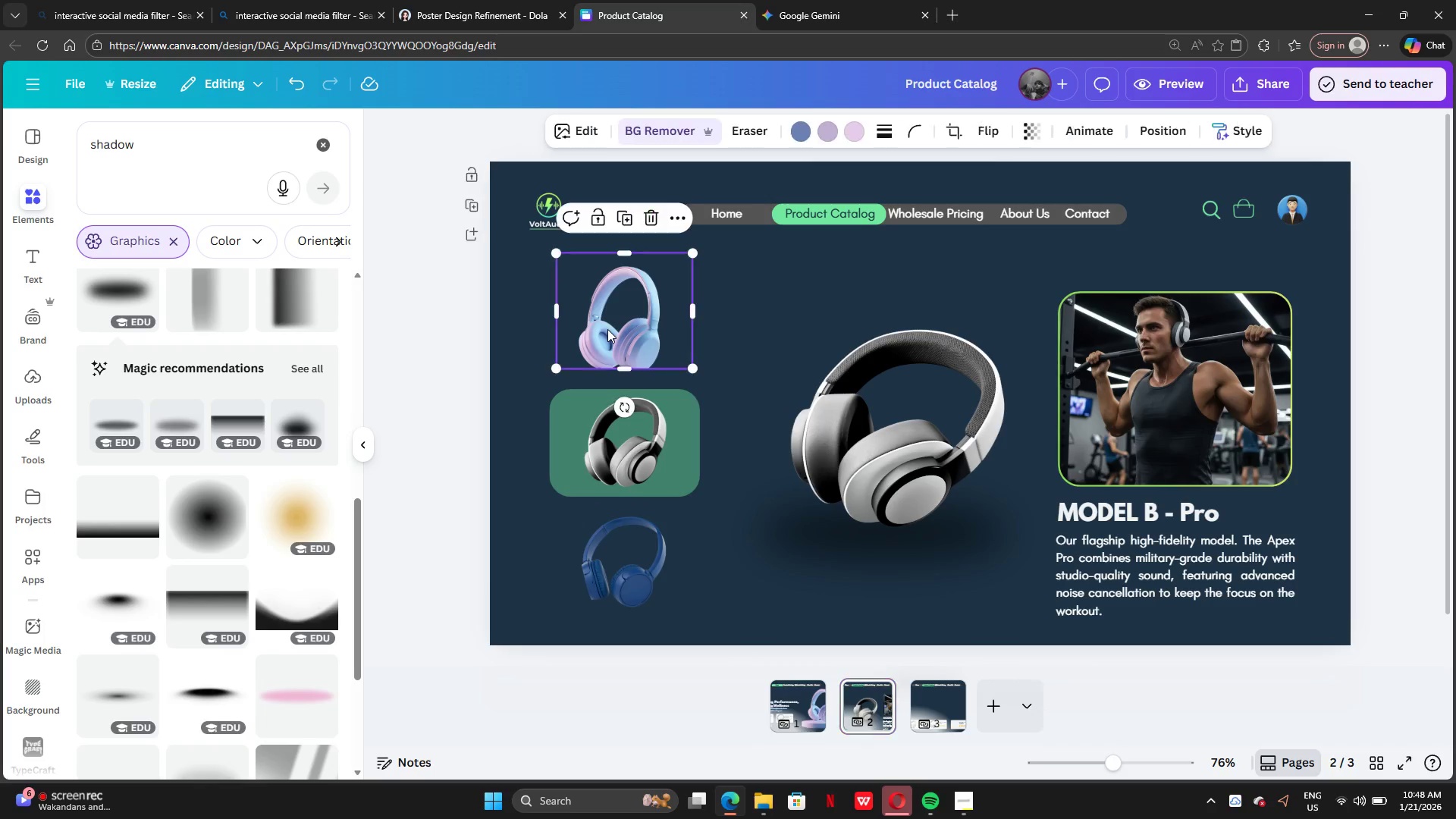 
key(Control+C)
 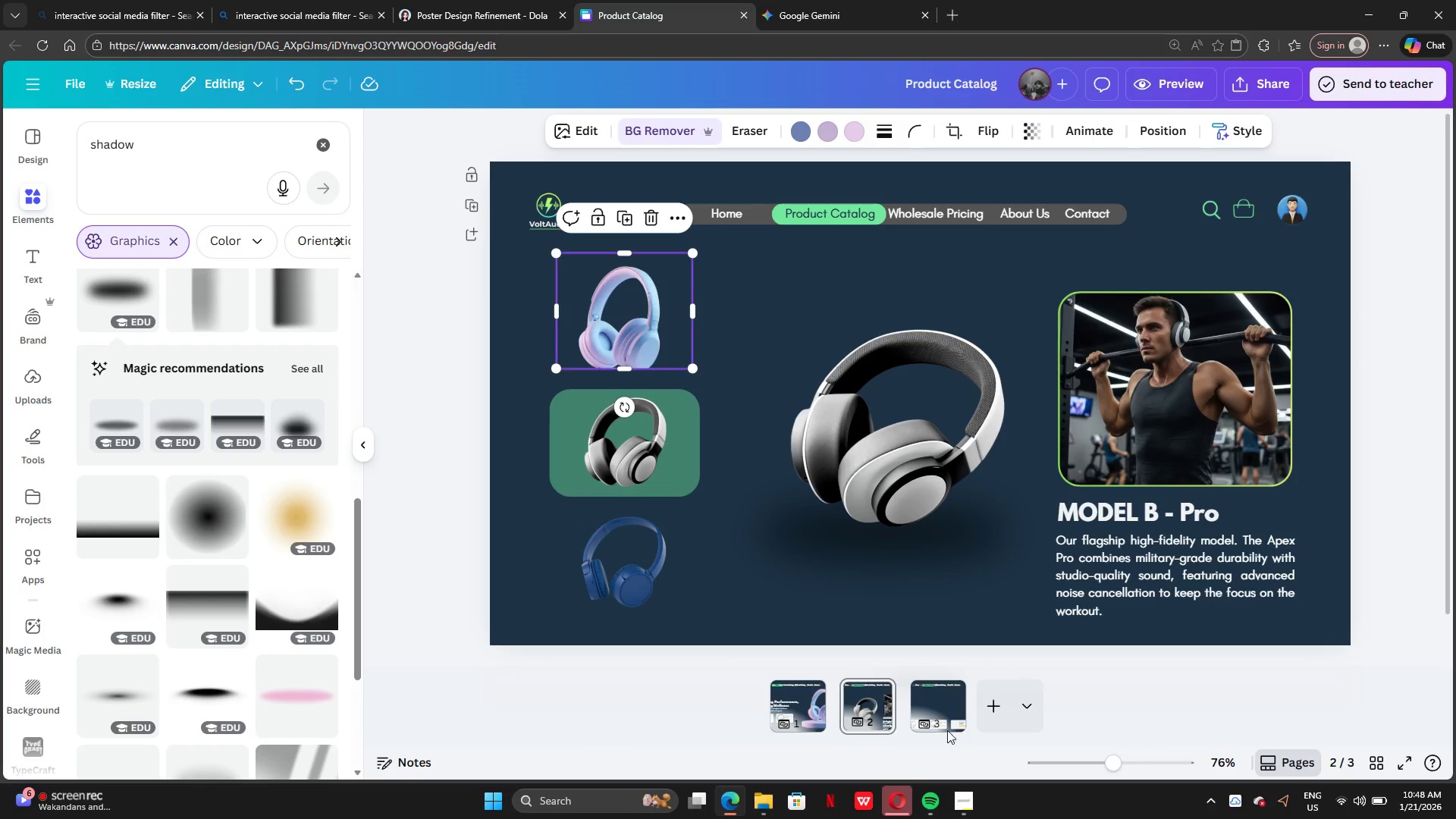 
left_click([946, 695])
 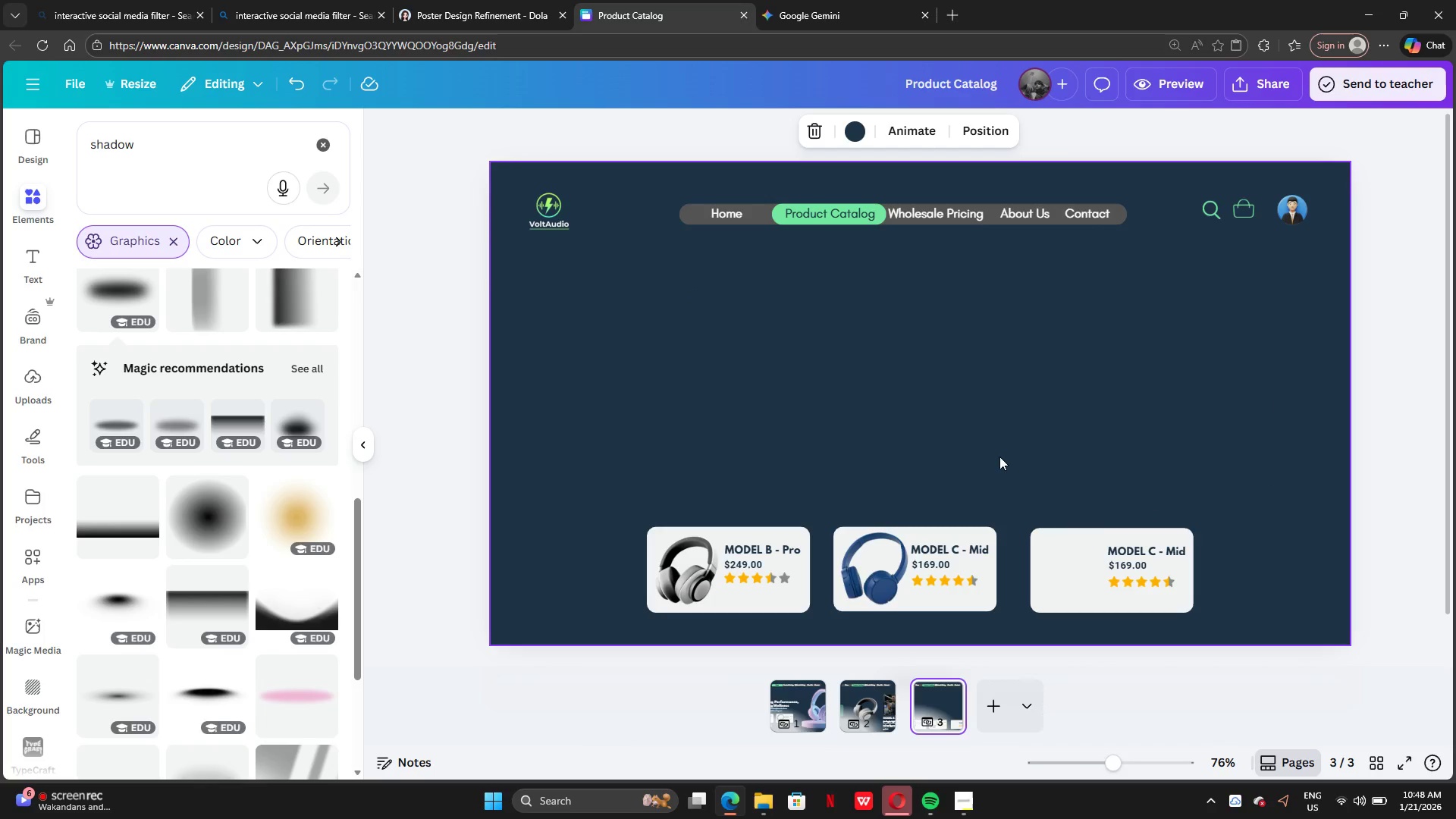 
left_click([1004, 434])
 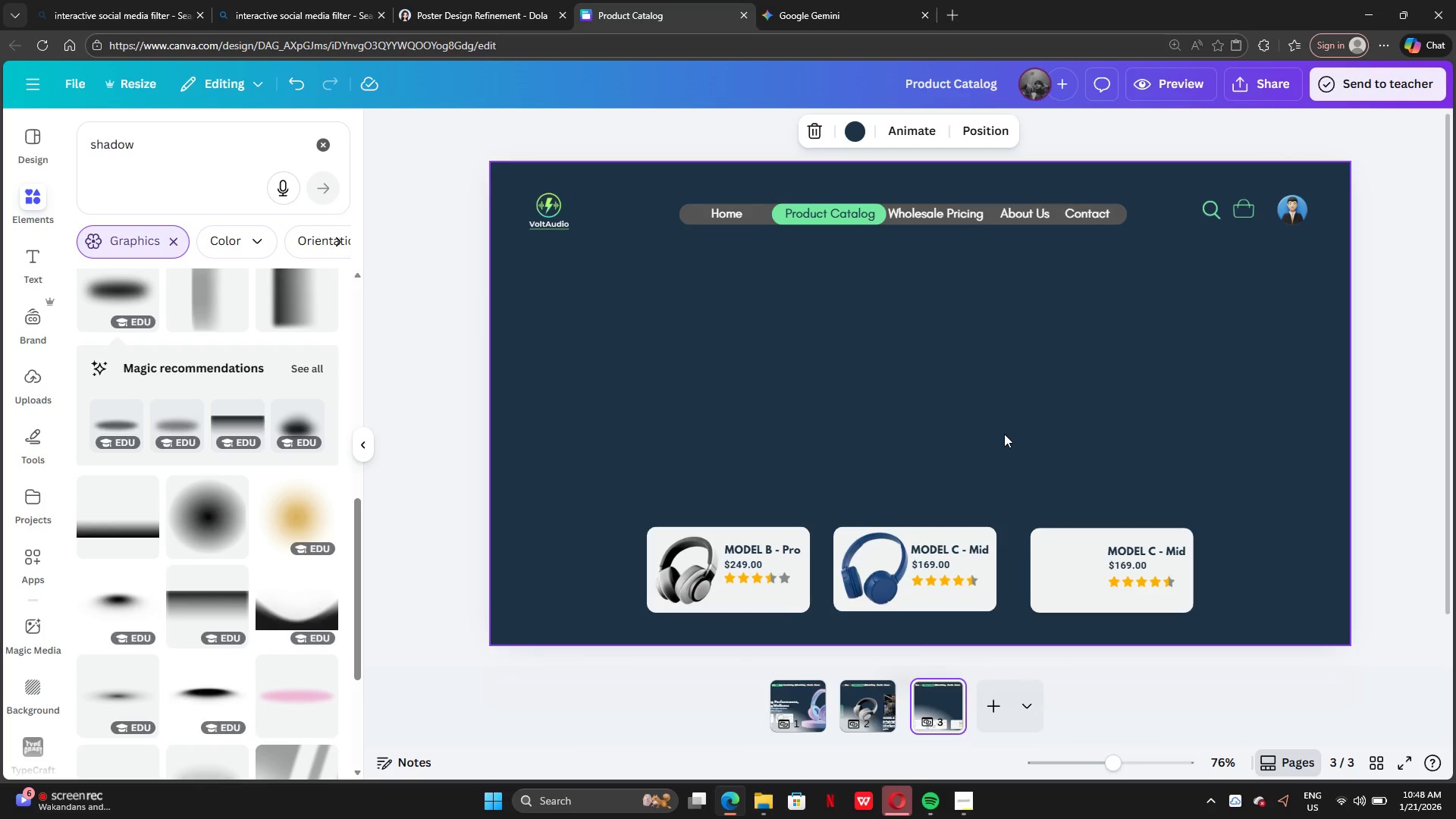 
key(Control+V)
 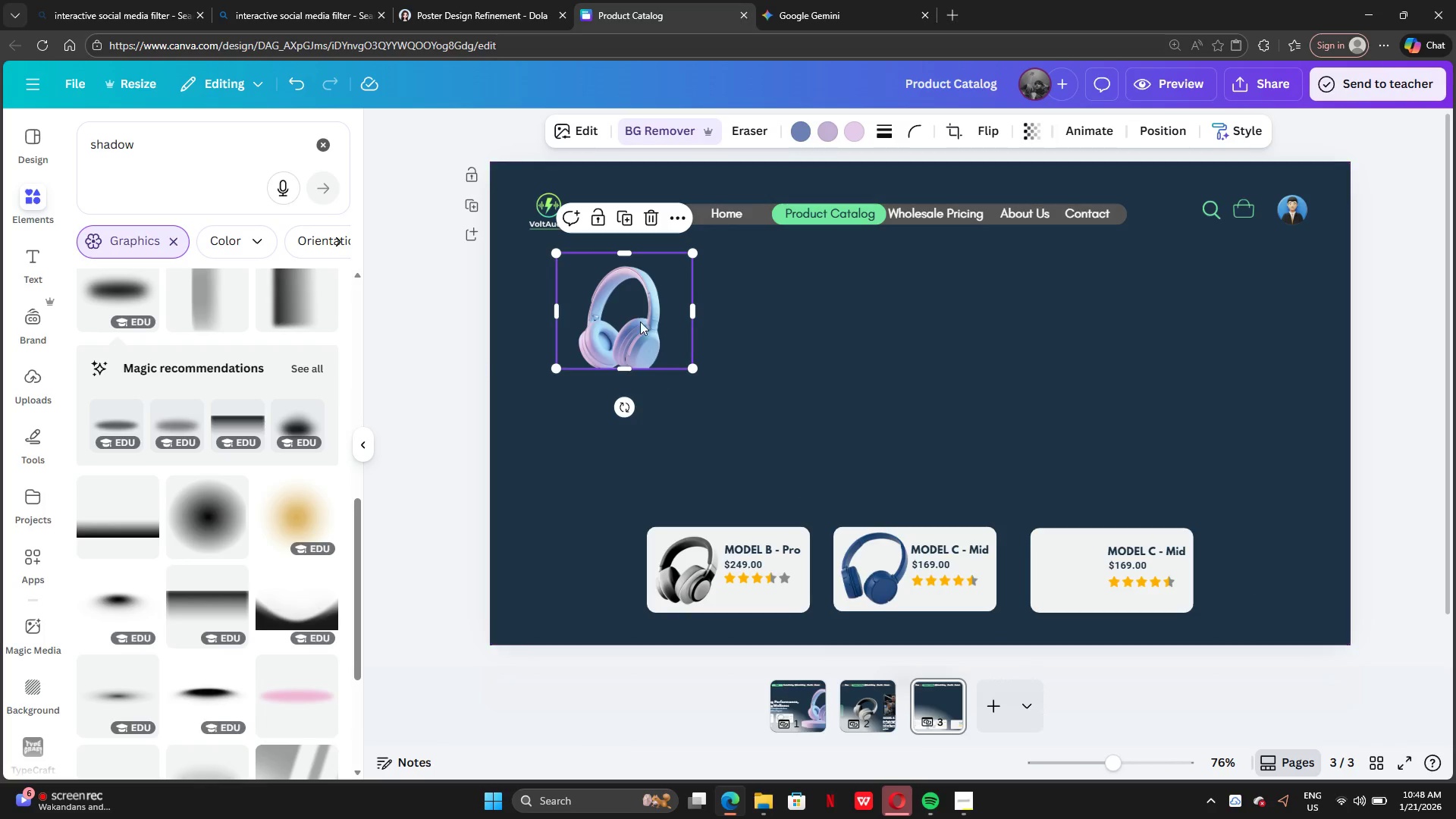 
left_click_drag(start_coordinate=[639, 312], to_coordinate=[1089, 557])
 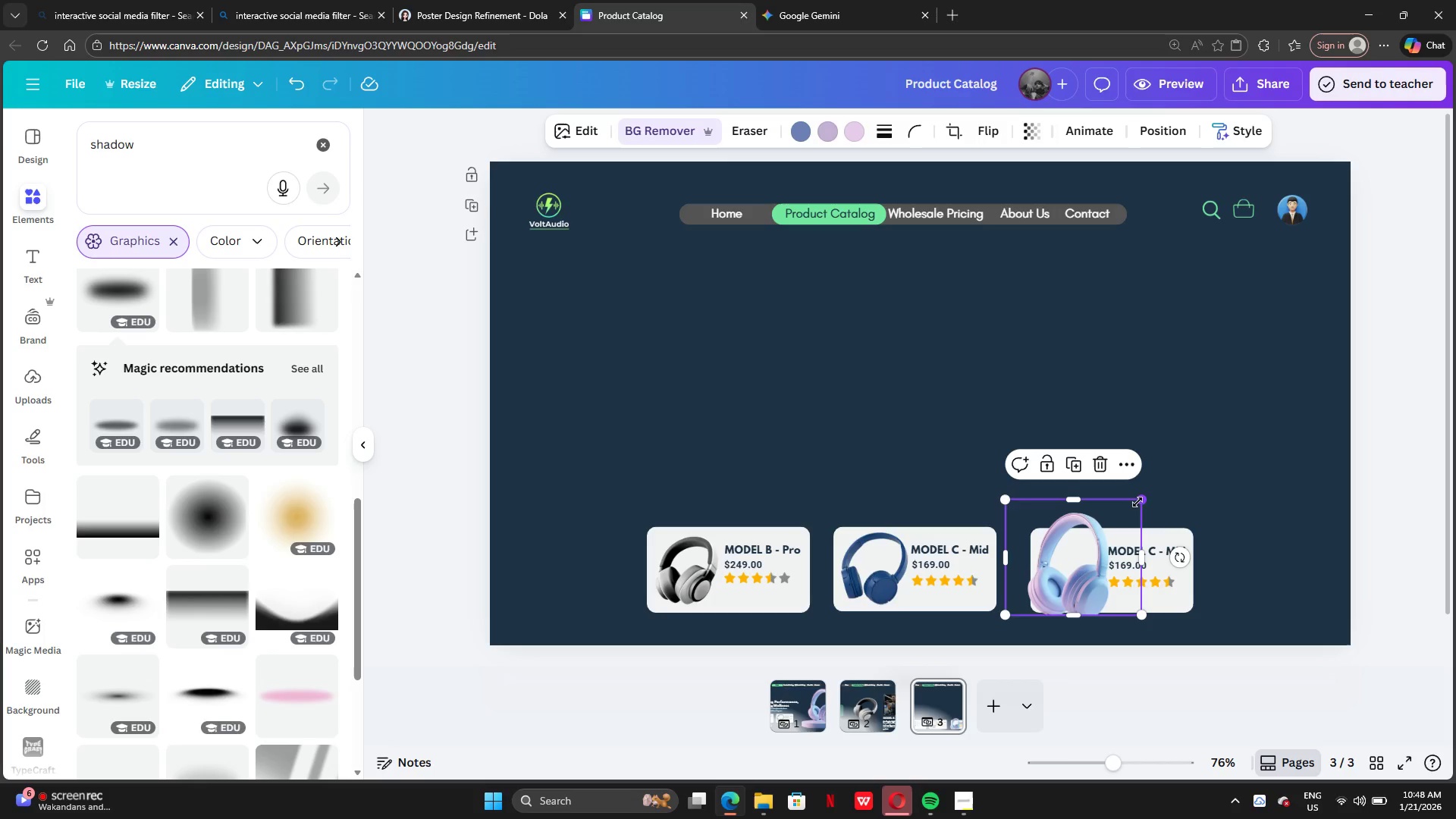 
left_click_drag(start_coordinate=[1138, 502], to_coordinate=[1105, 545])
 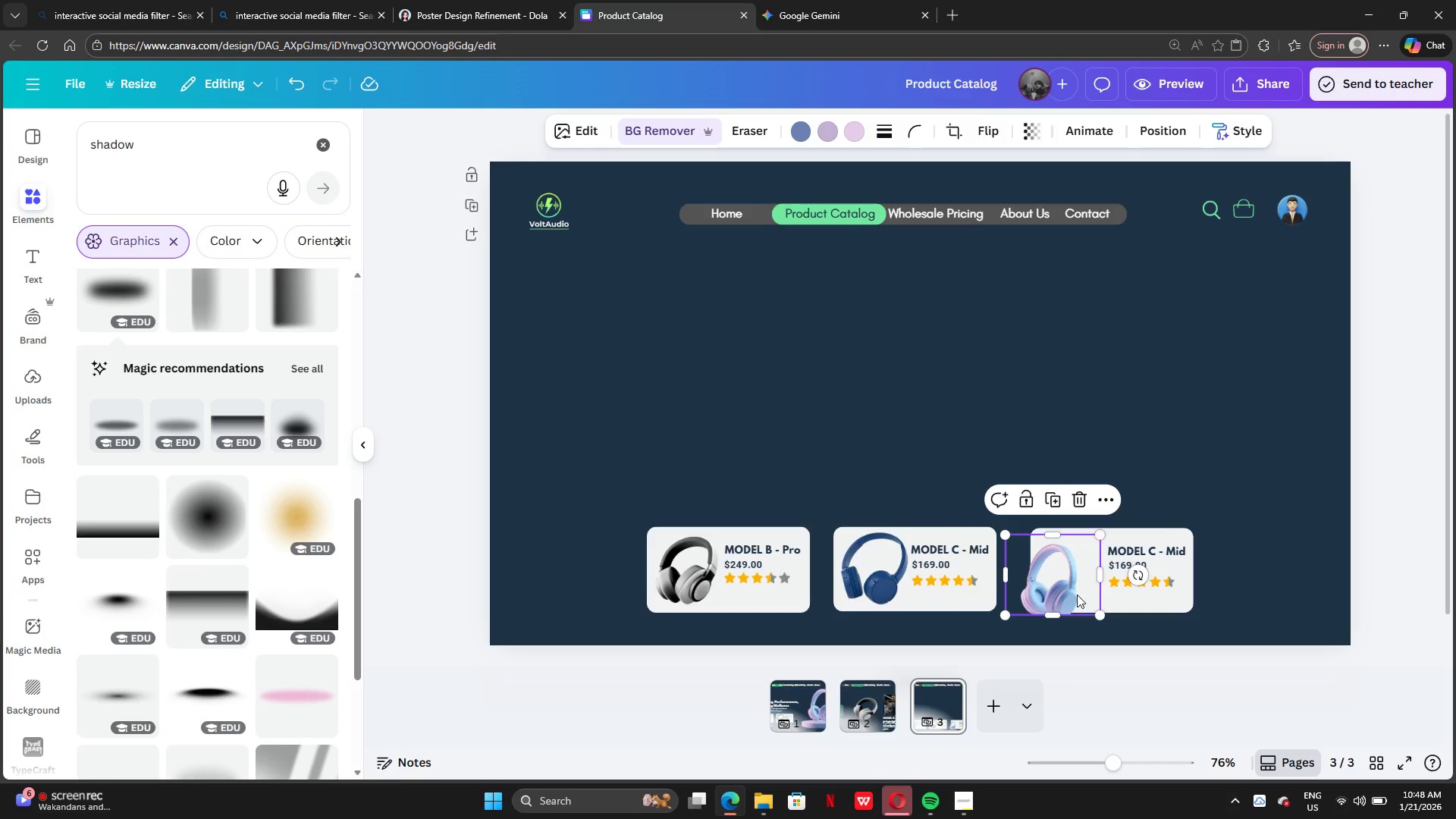 
left_click_drag(start_coordinate=[1077, 595], to_coordinate=[1094, 587])
 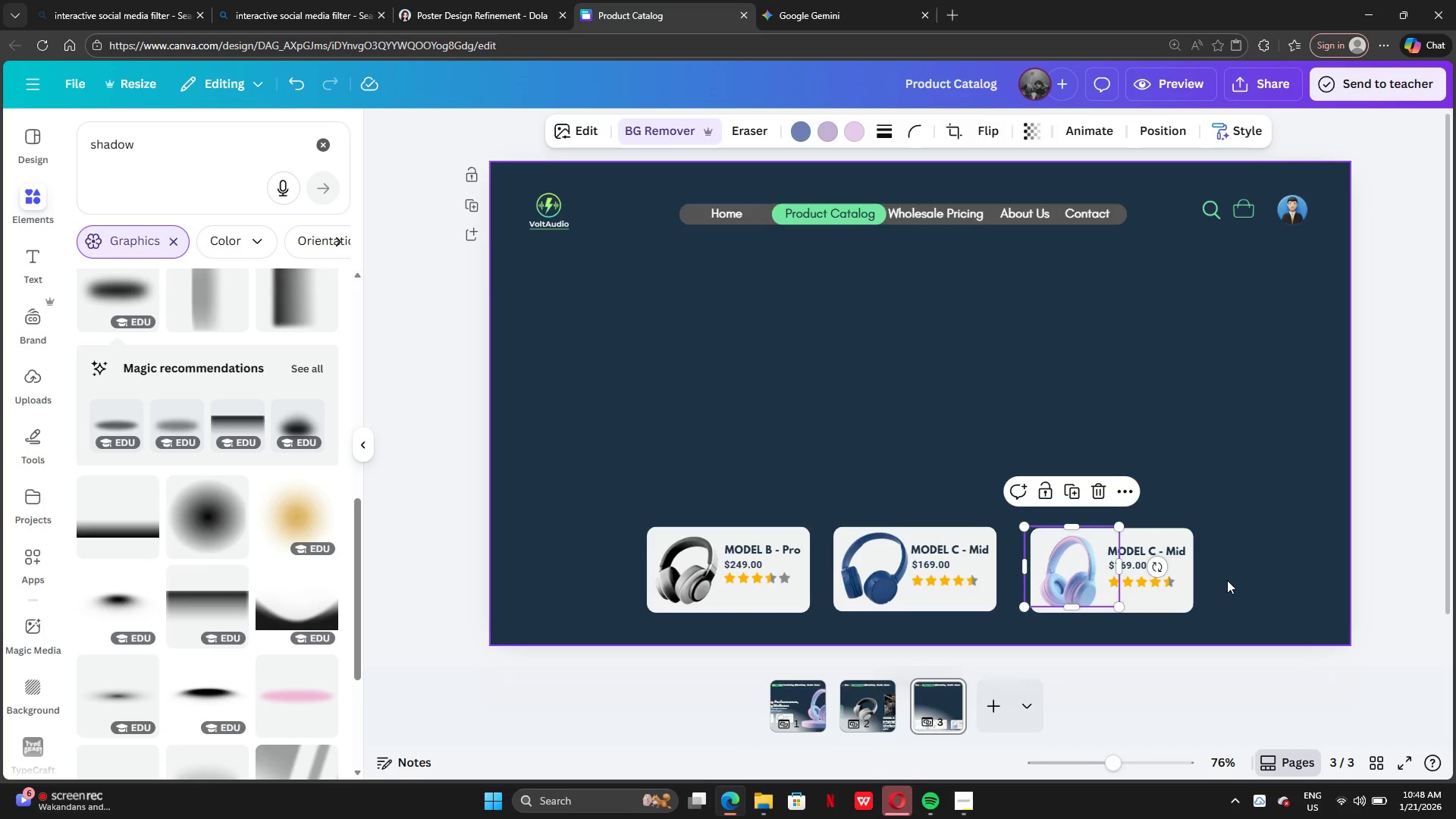 
left_click([1228, 579])
 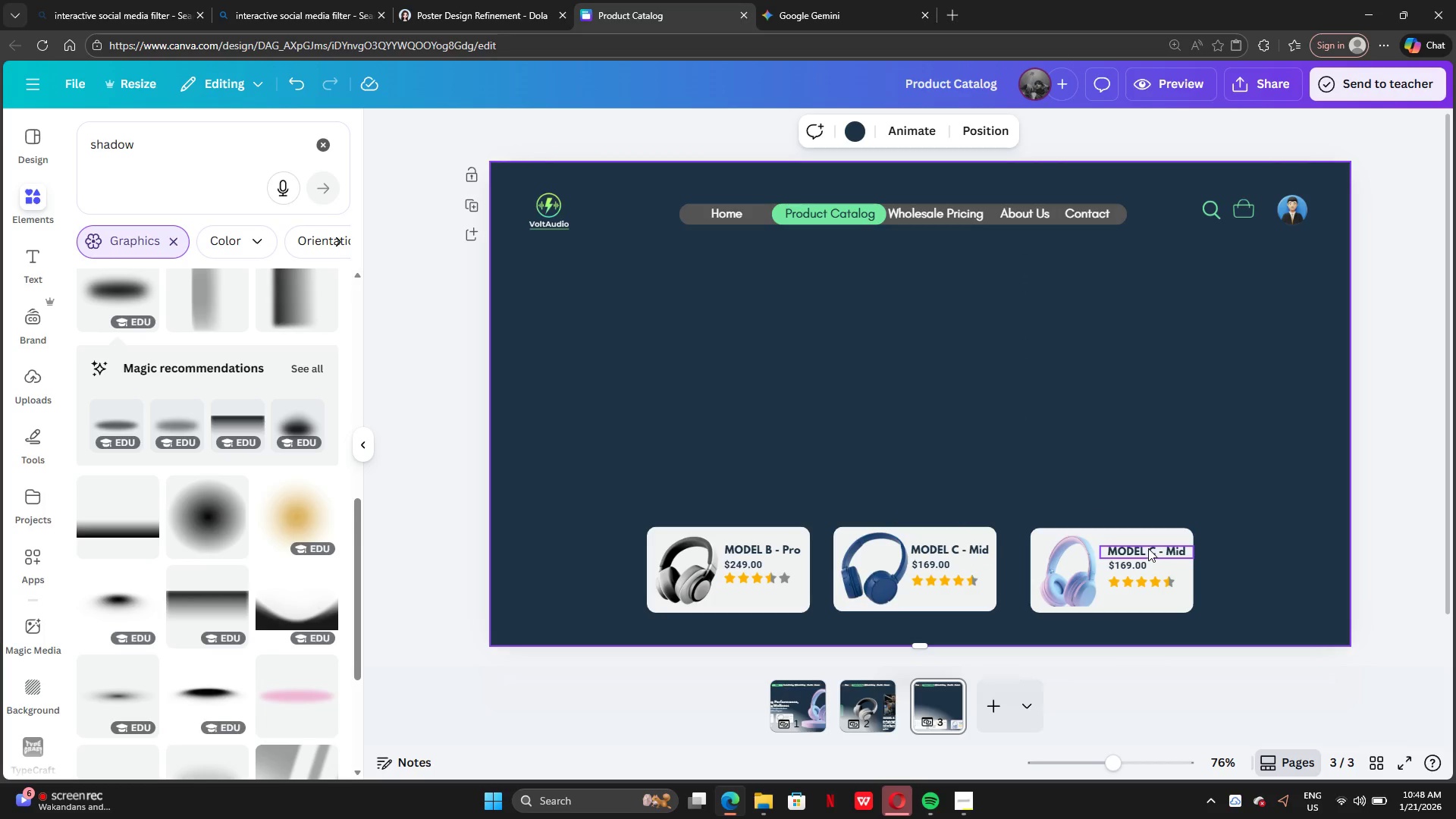 
left_click([1148, 548])
 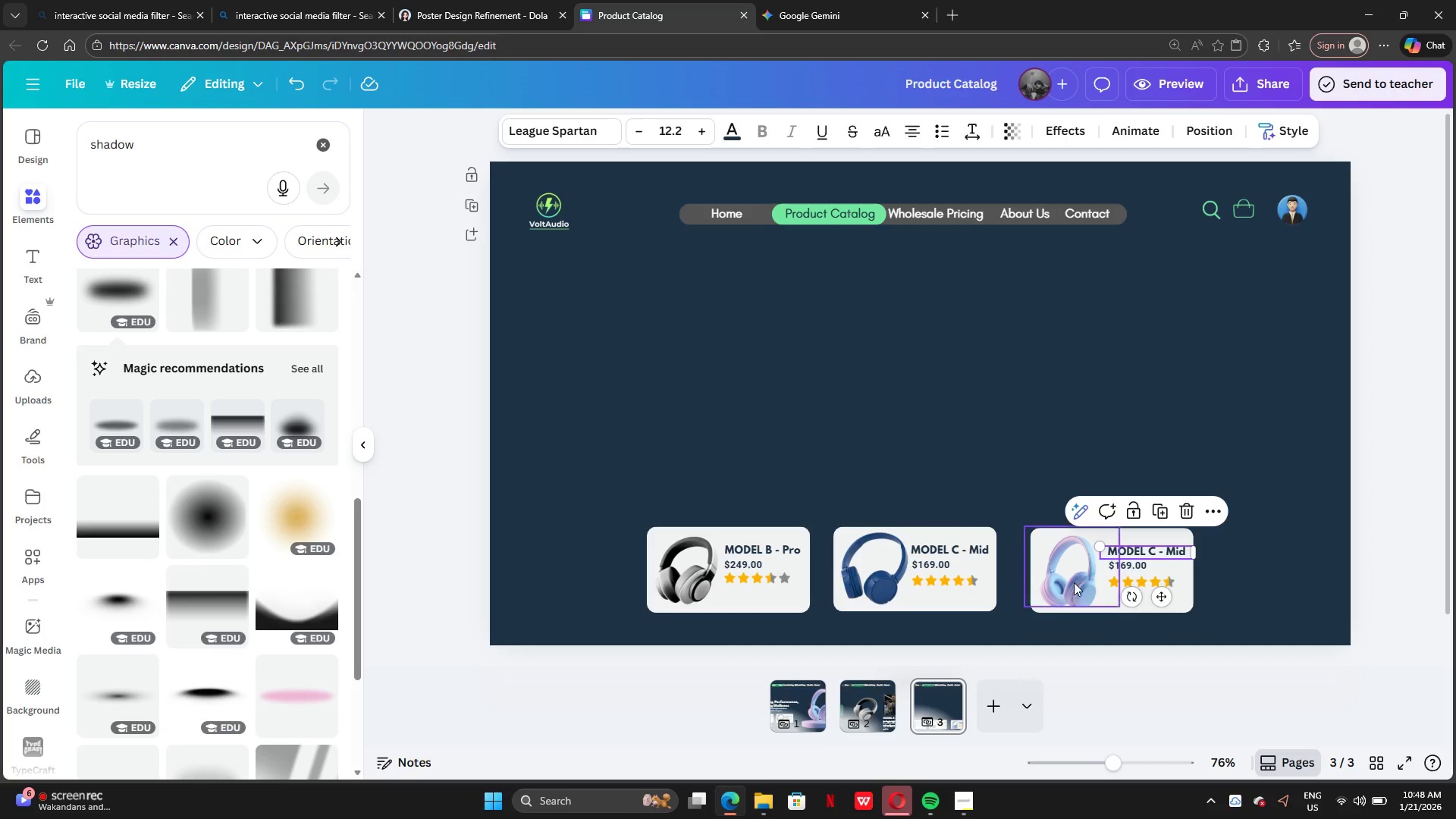 
left_click([1055, 588])
 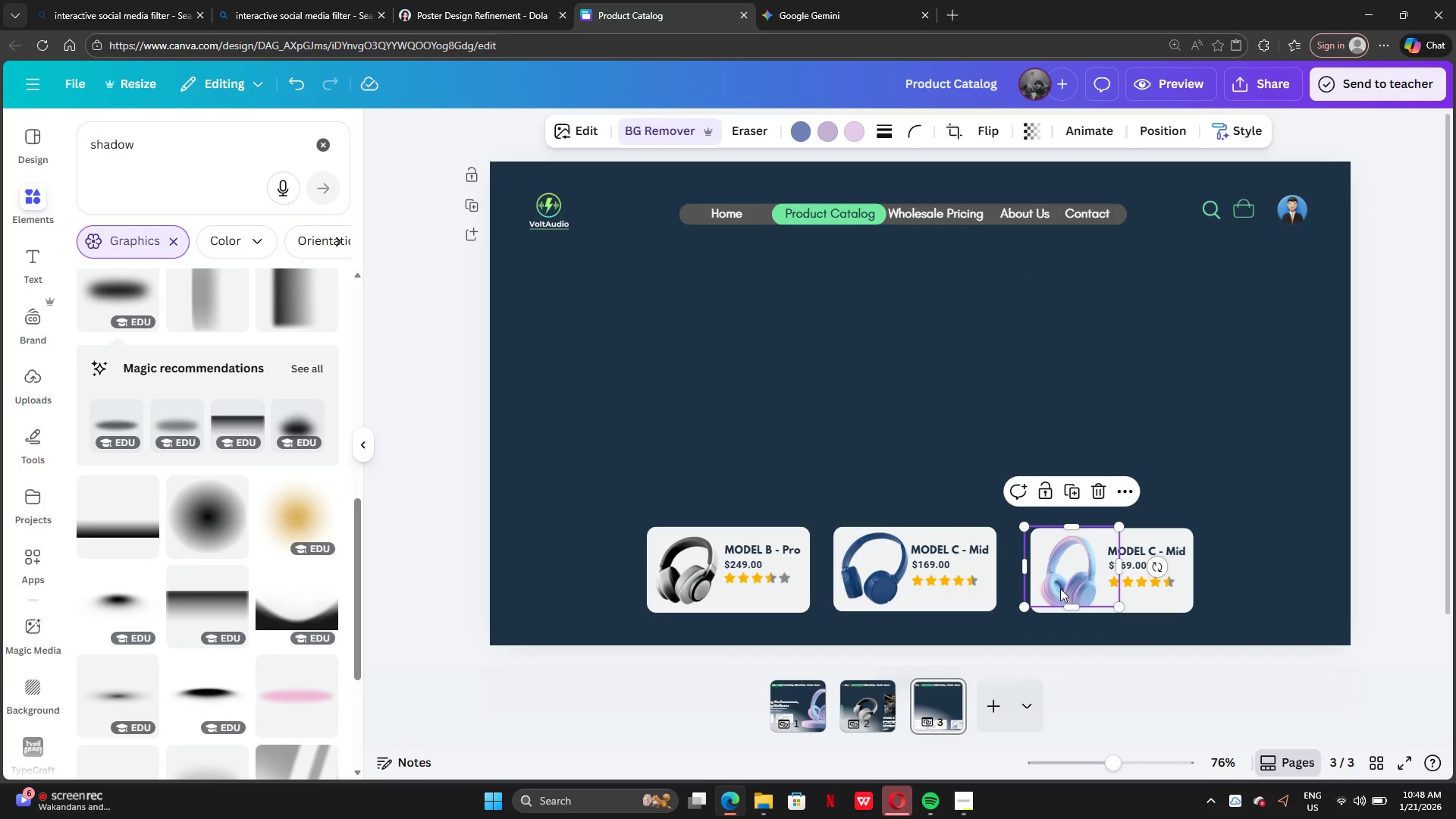 
left_click_drag(start_coordinate=[1060, 588], to_coordinate=[772, 410])
 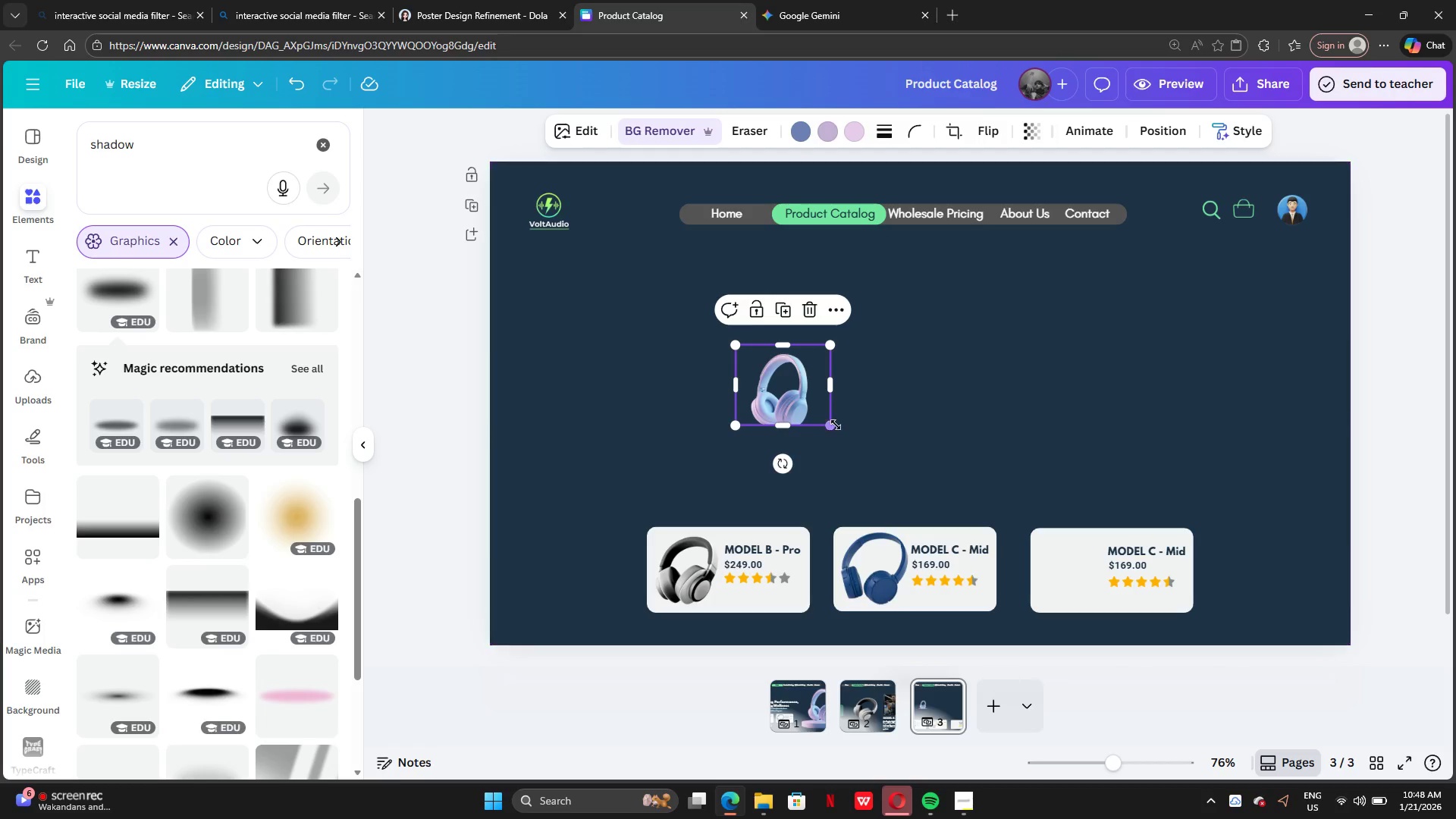 
left_click_drag(start_coordinate=[830, 422], to_coordinate=[874, 474])
 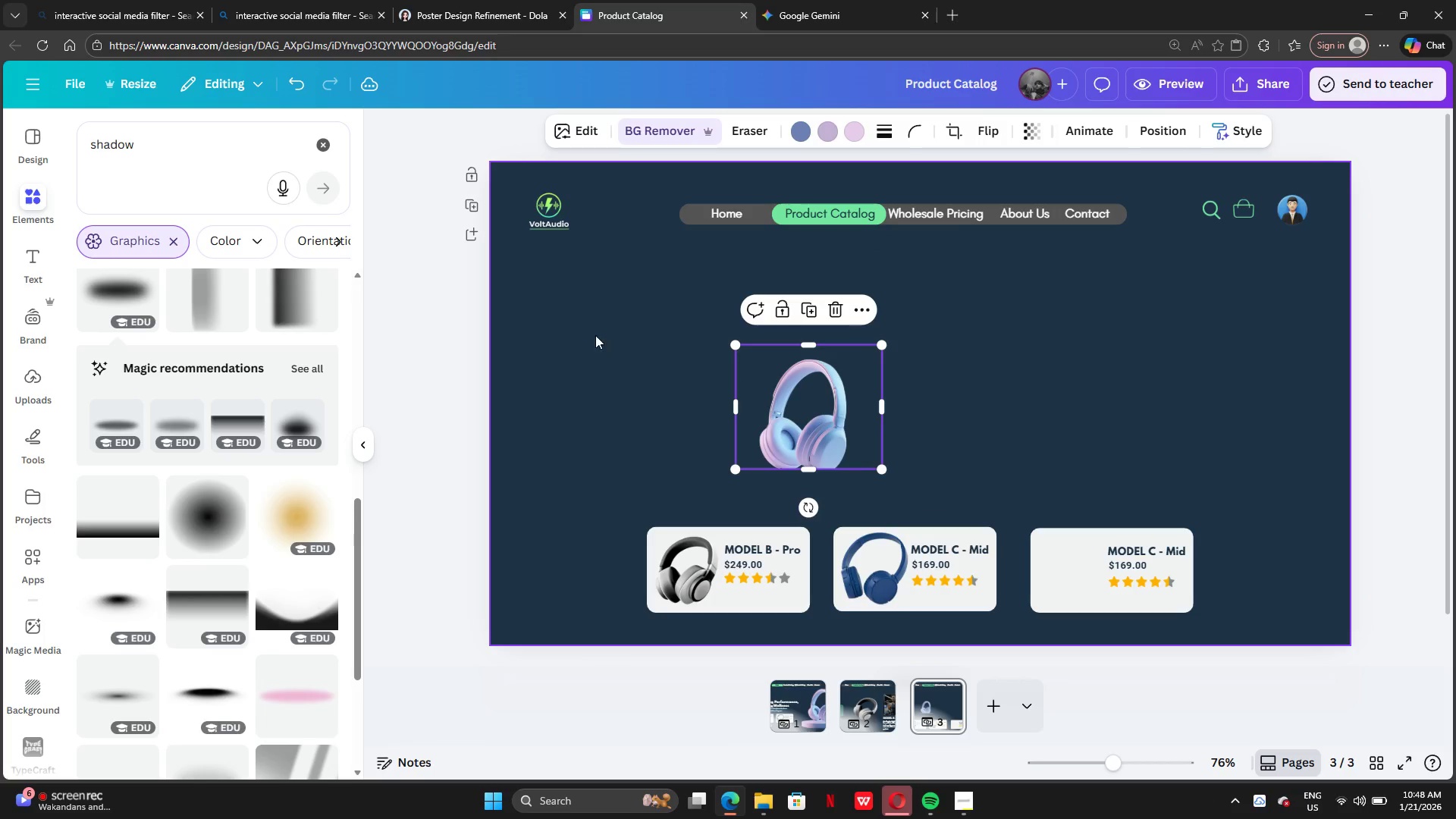 
left_click([627, 328])
 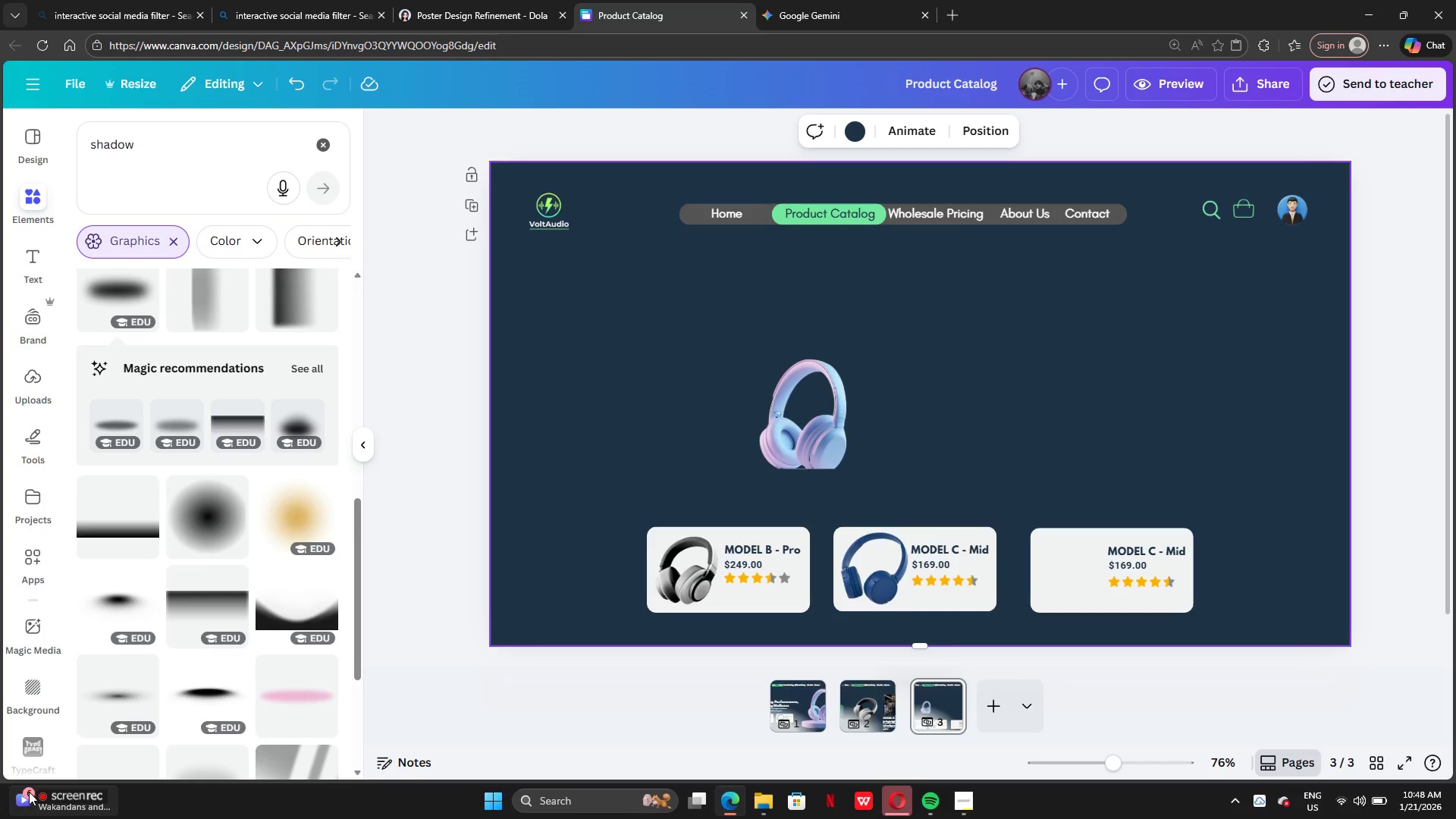 
left_click([53, 796])
 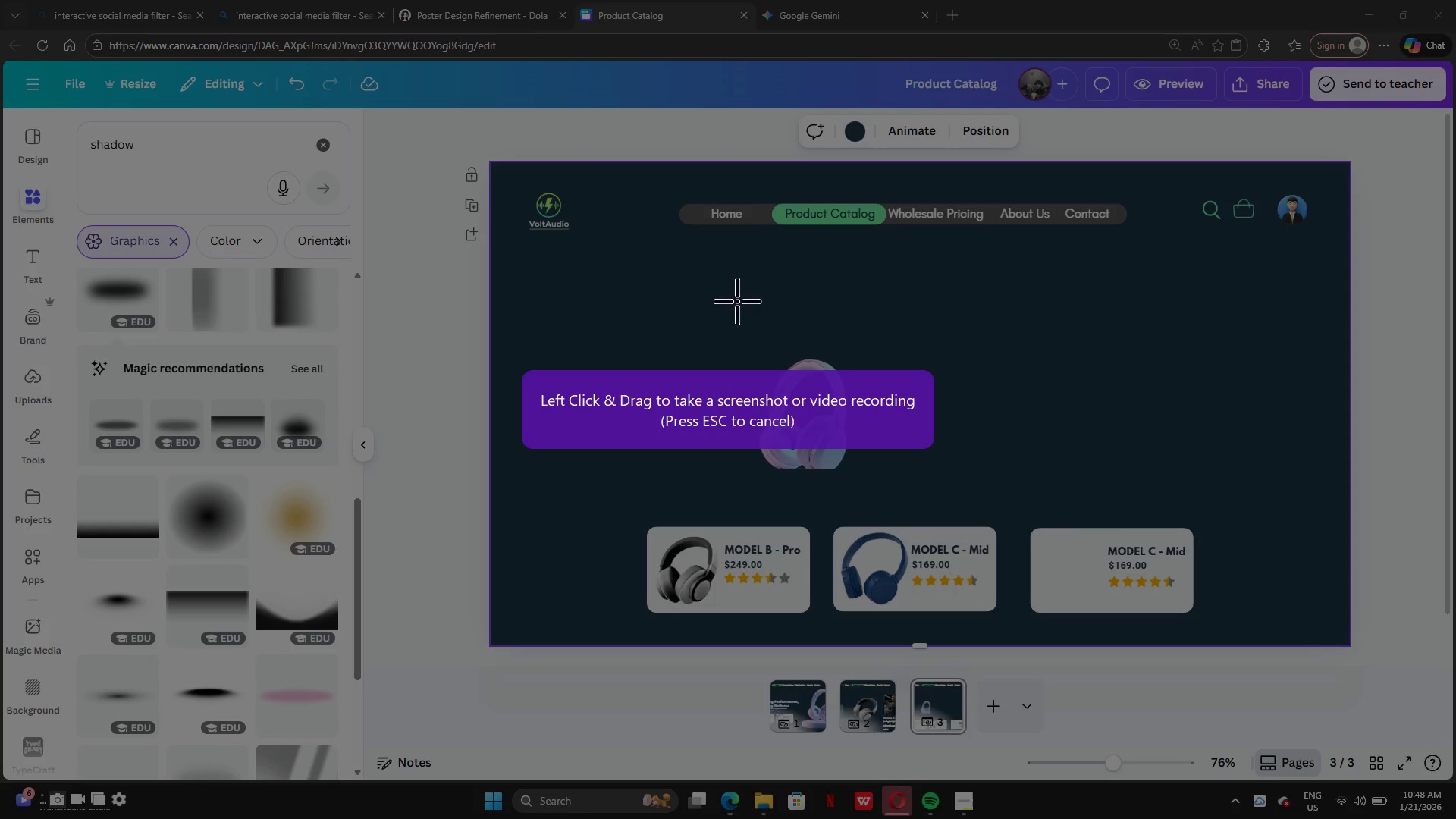 
left_click_drag(start_coordinate=[730, 298], to_coordinate=[893, 494])
 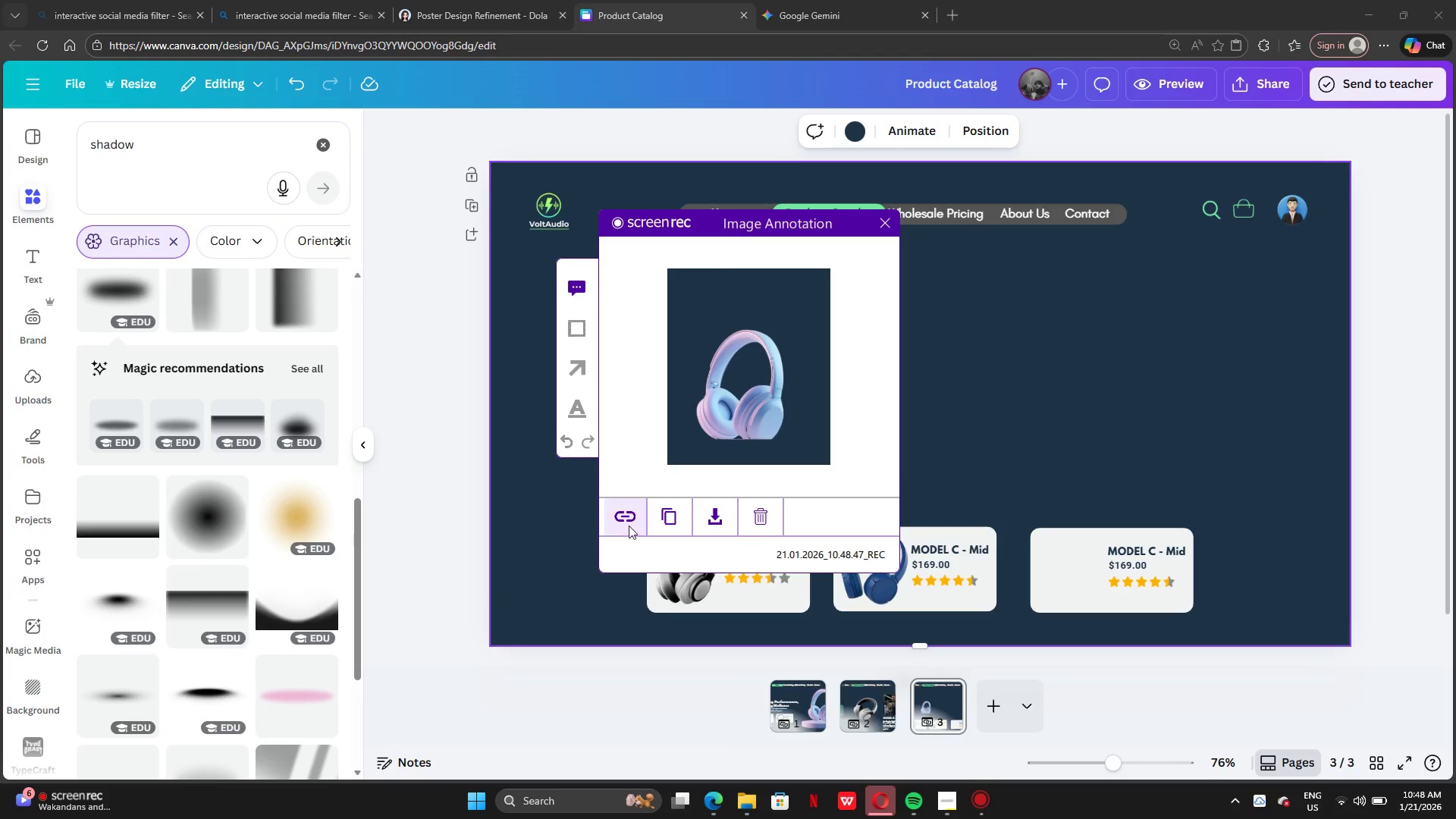 
left_click([679, 516])
 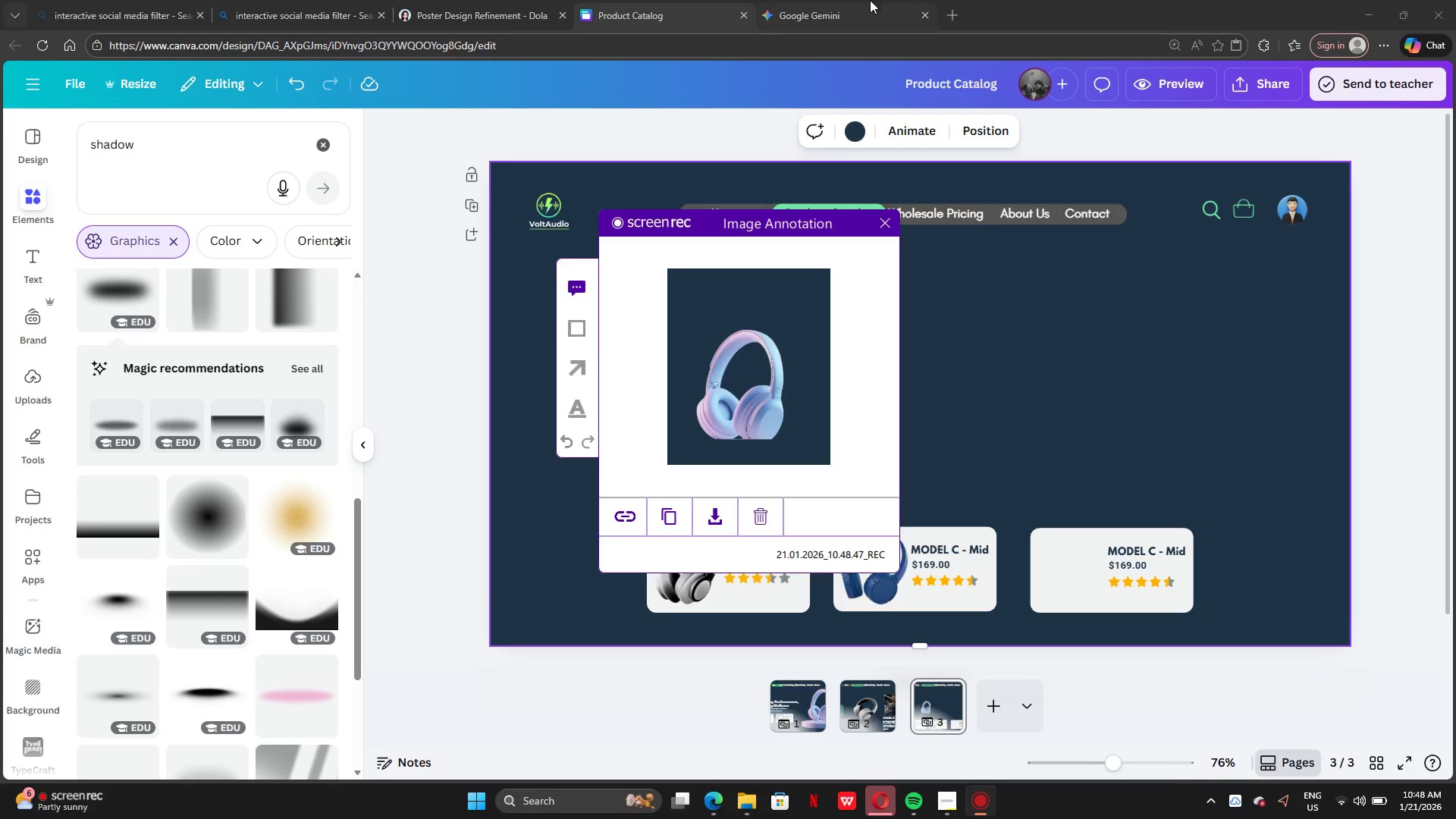 
left_click([777, 32])
 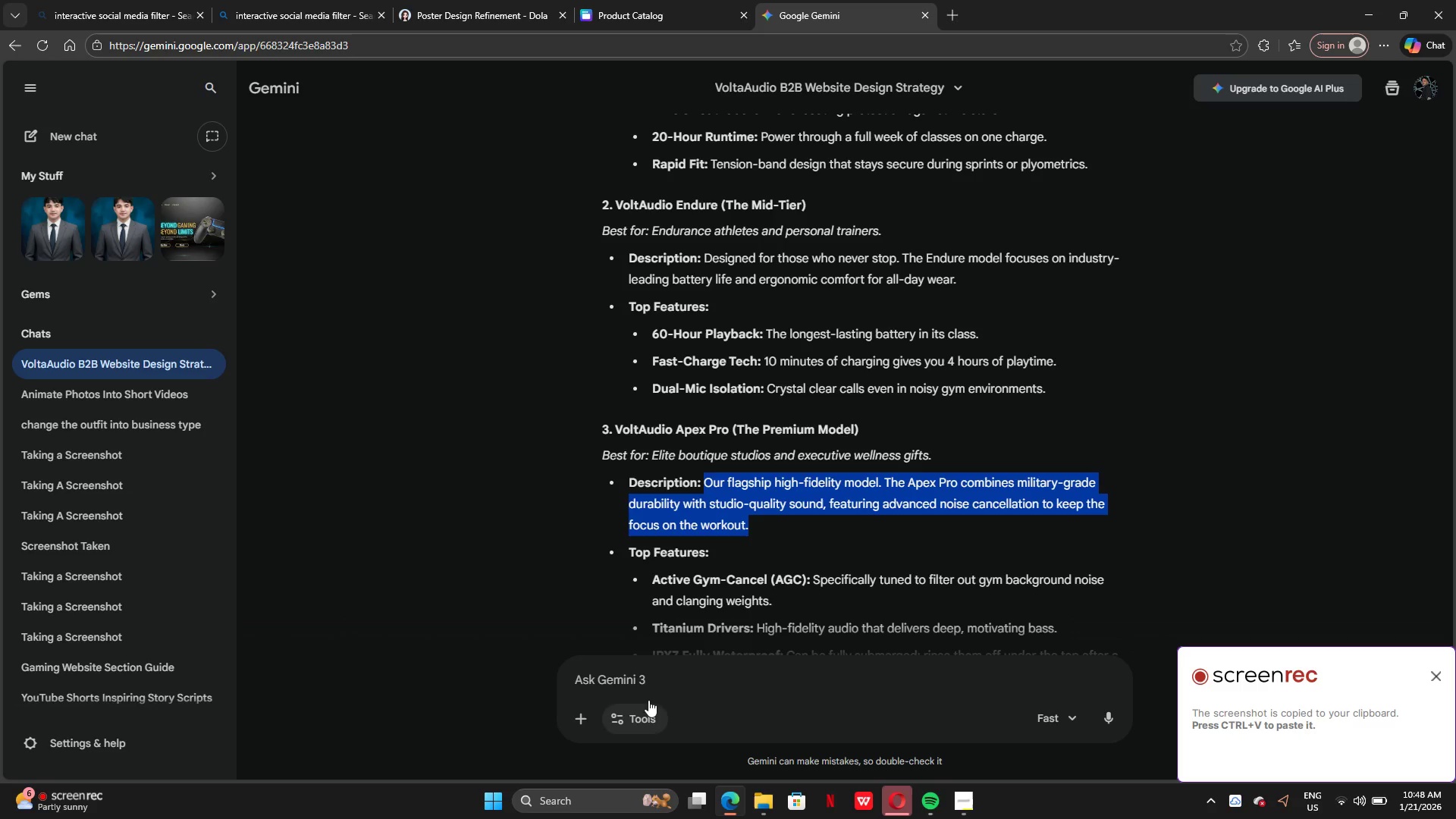 
left_click([634, 675])
 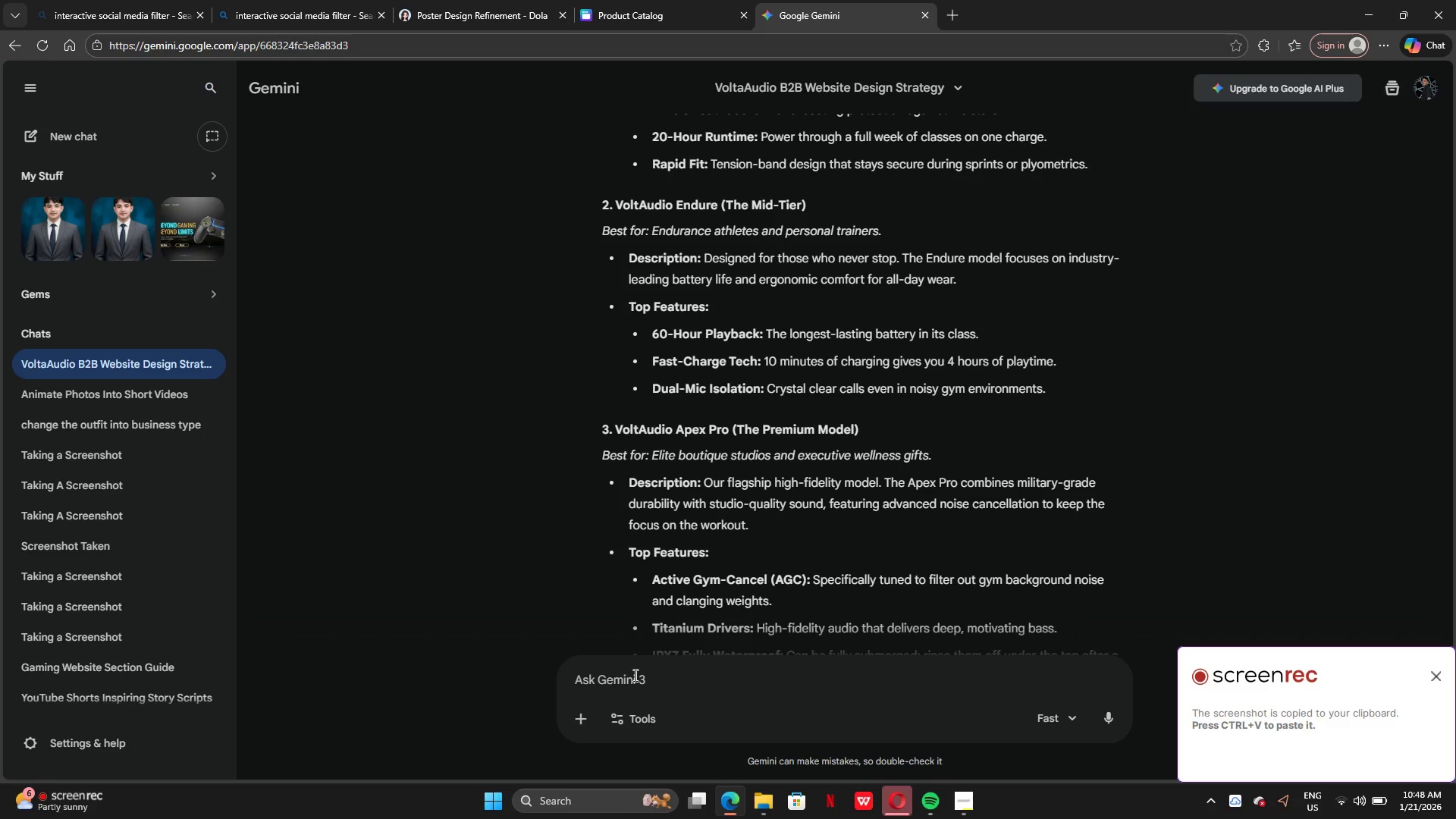 
type(create a whole image for this ic)
key(Backspace)
type(nclude name on it )
 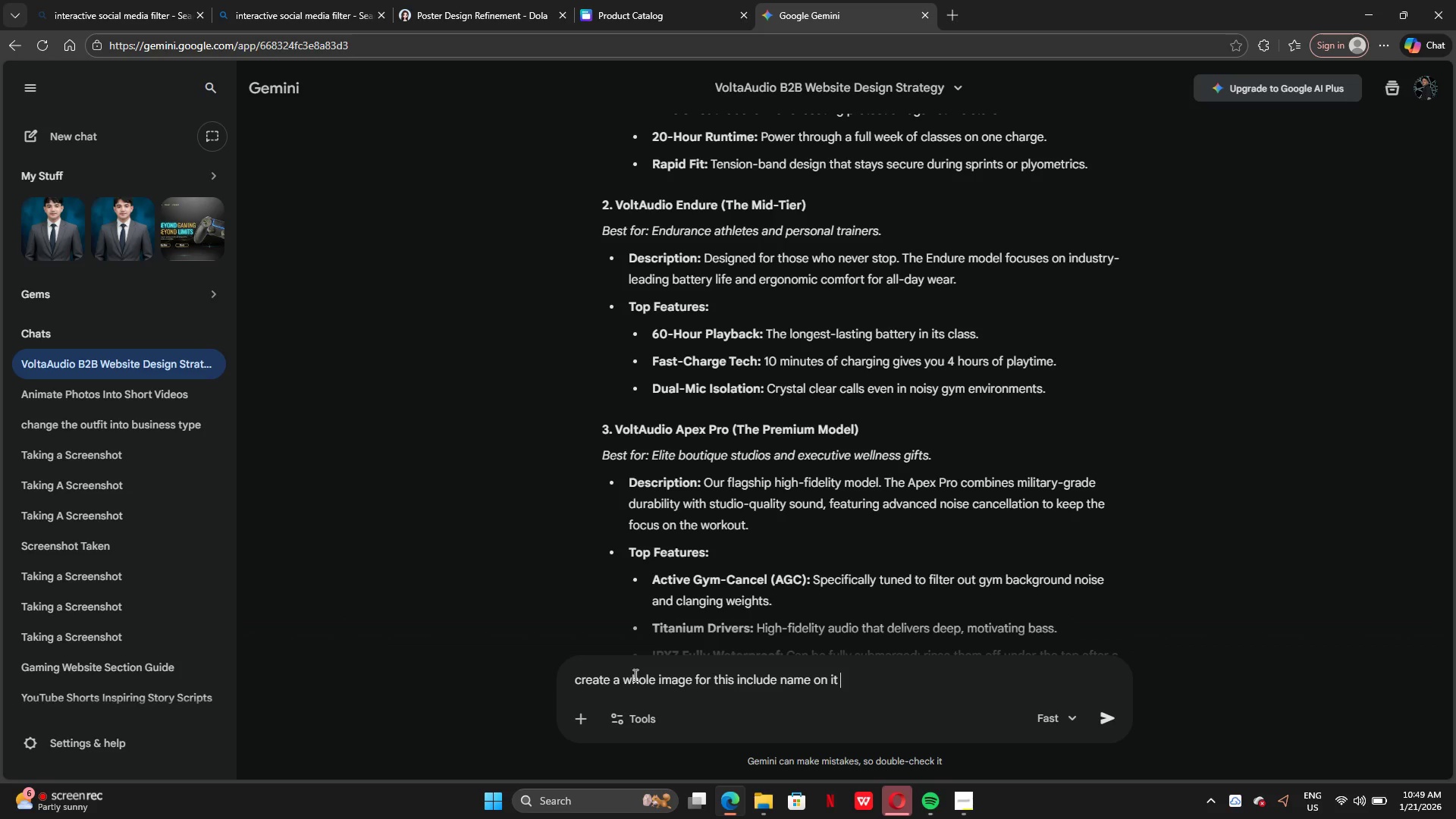 
key(Control+V)
 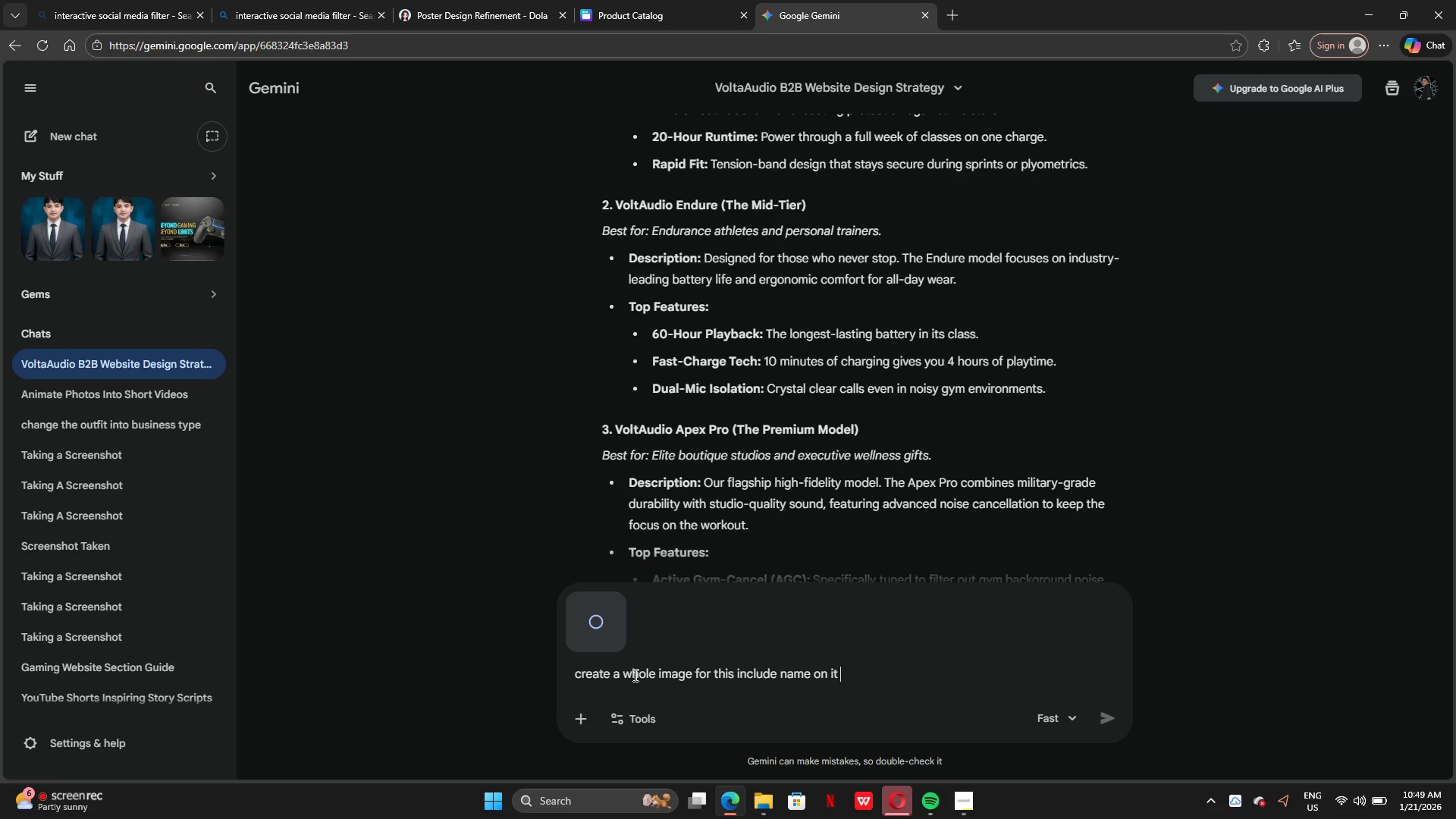 
key(Enter)